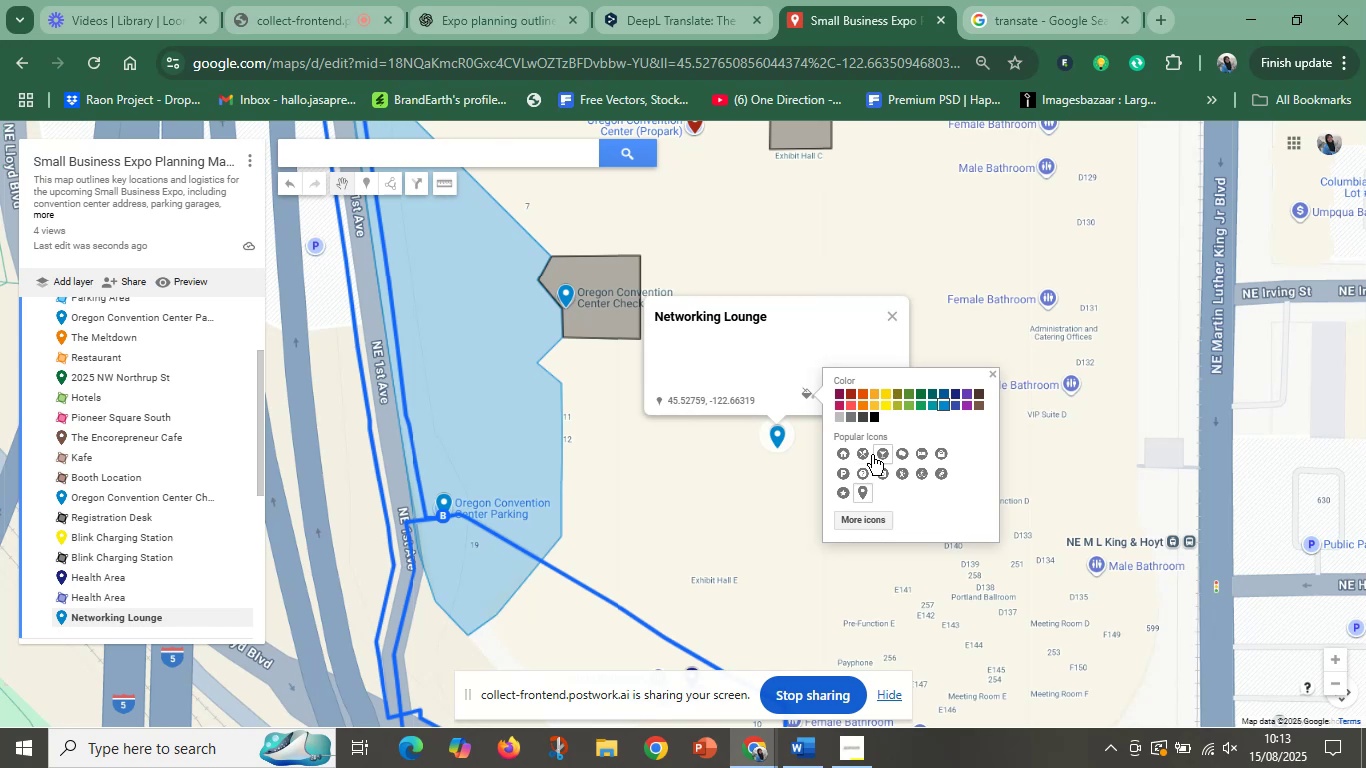 
wait(10.12)
 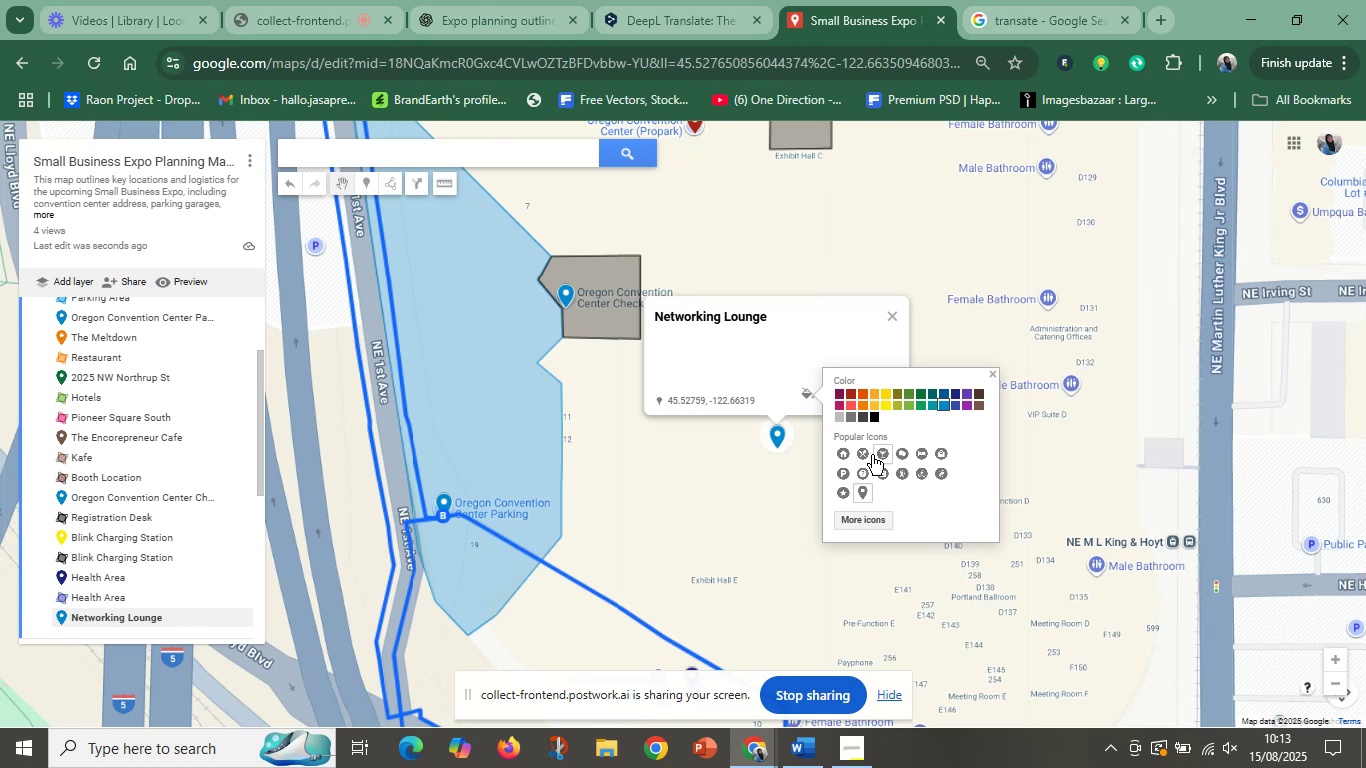 
left_click([849, 519])
 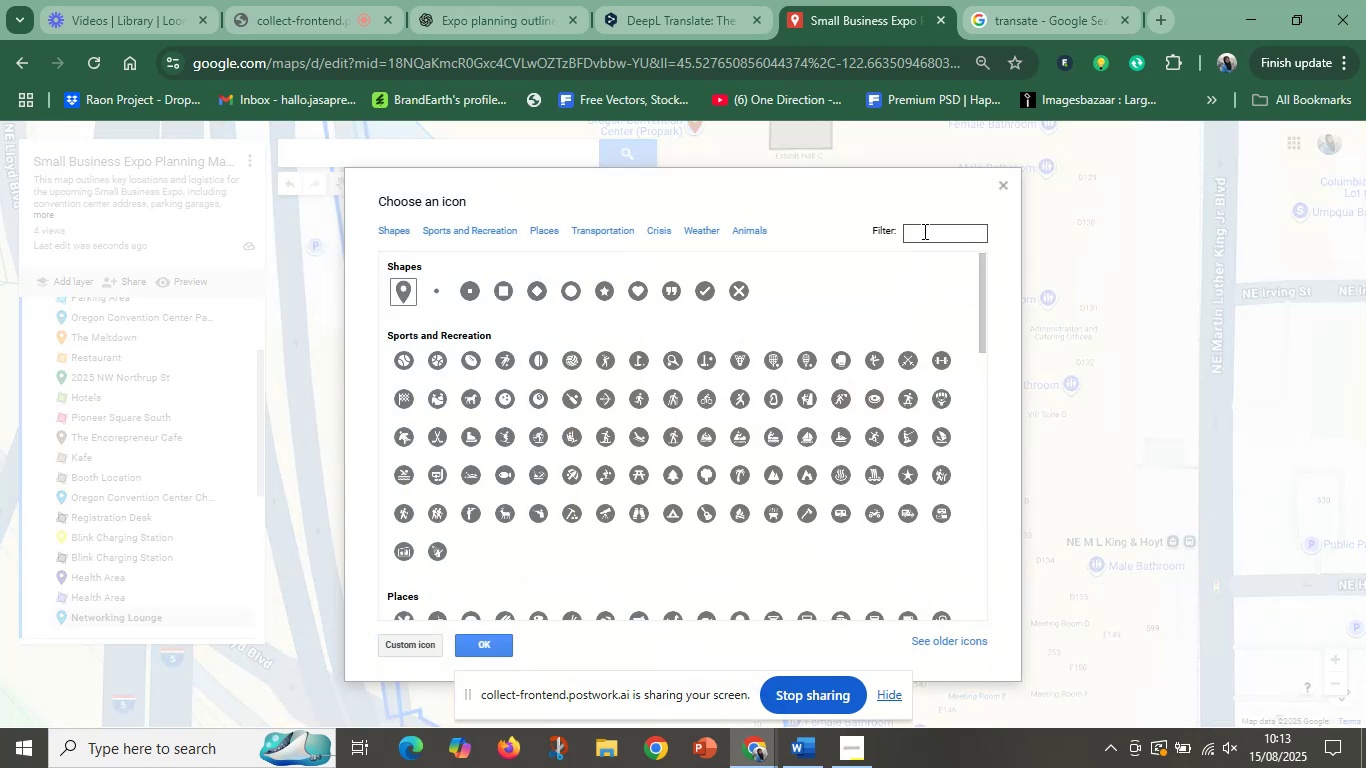 
left_click([923, 231])
 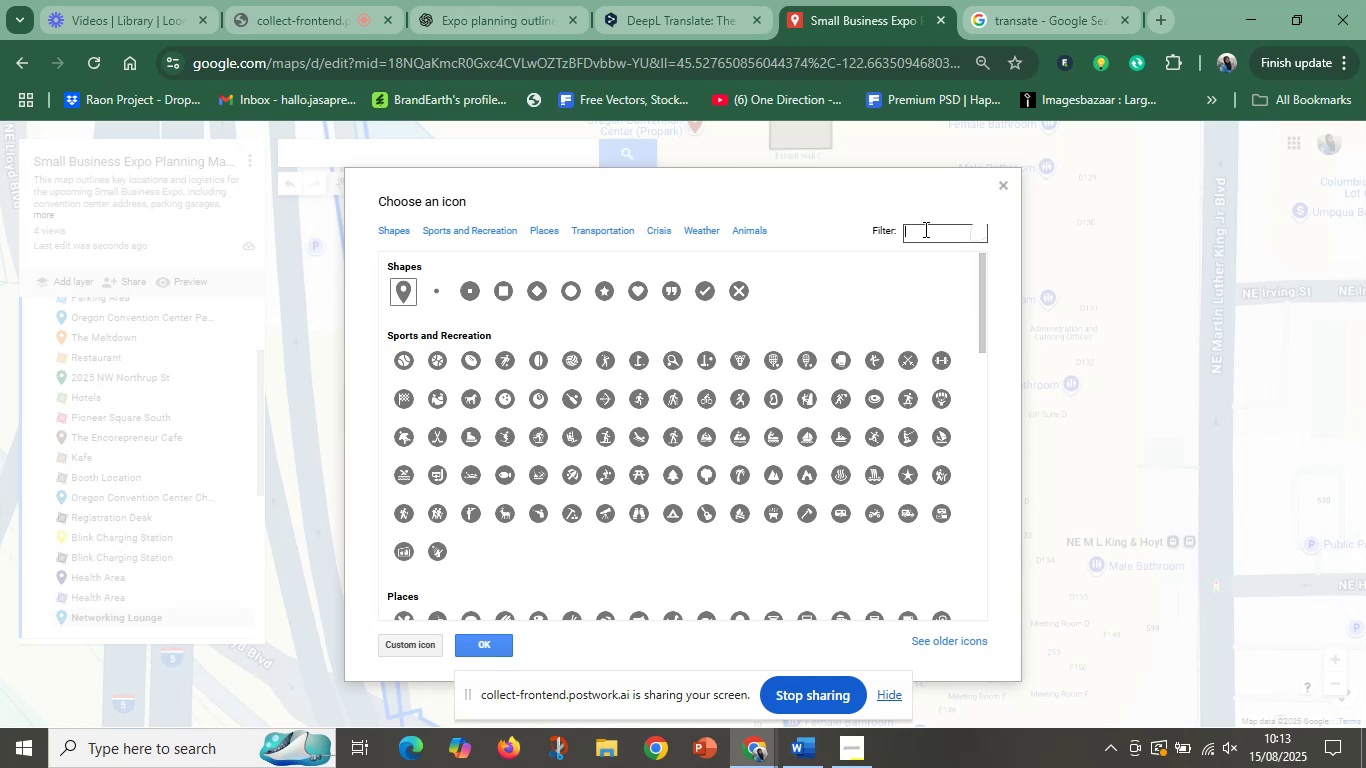 
type(ntw)
key(Backspace)
key(Backspace)
type(etworl)
key(Backspace)
type(k)
 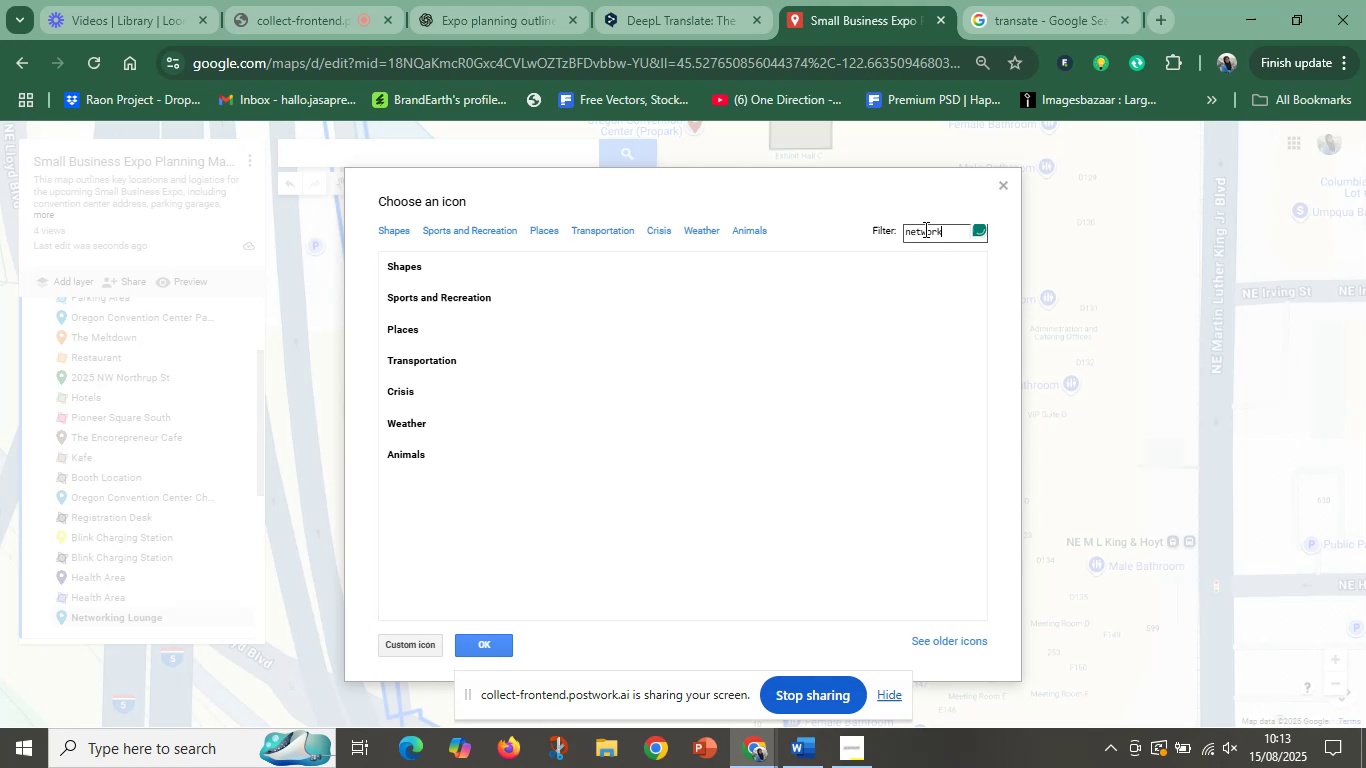 
key(Enter)
 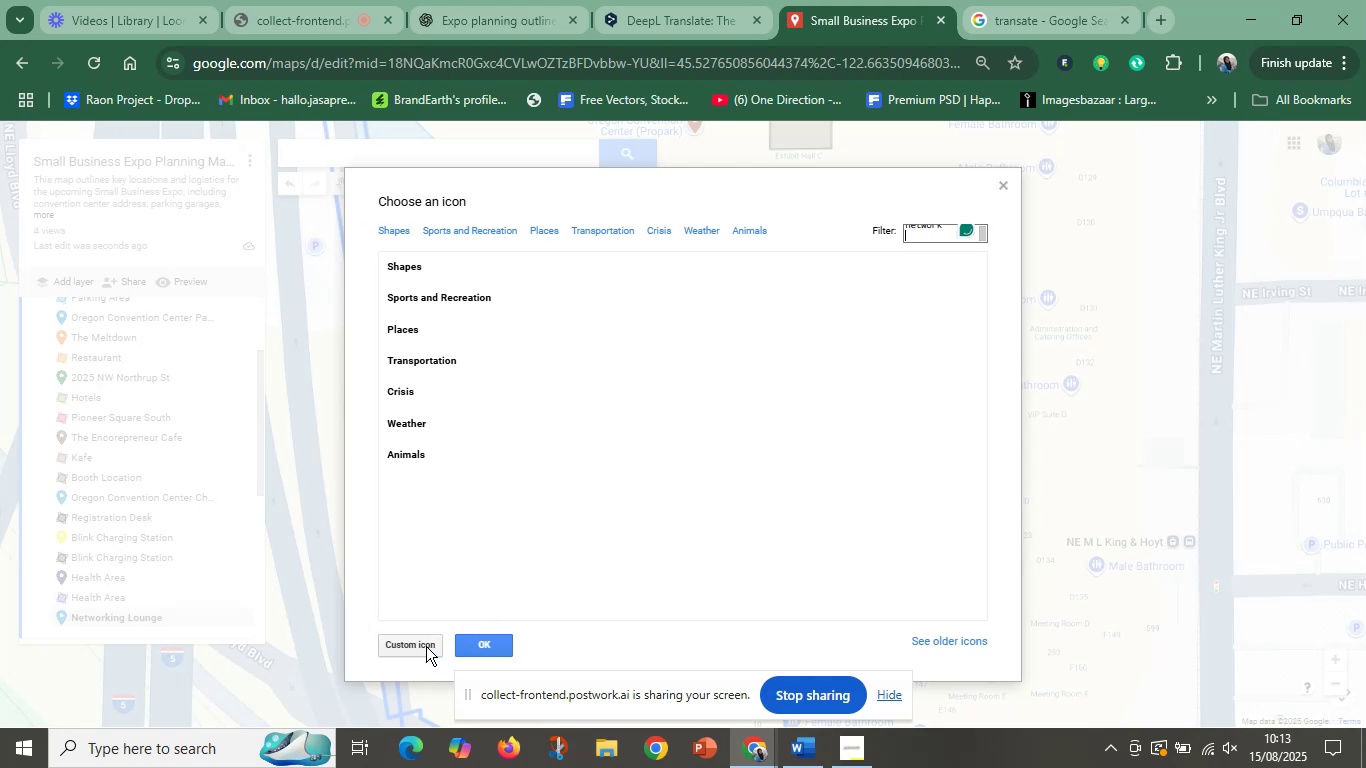 
wait(5.96)
 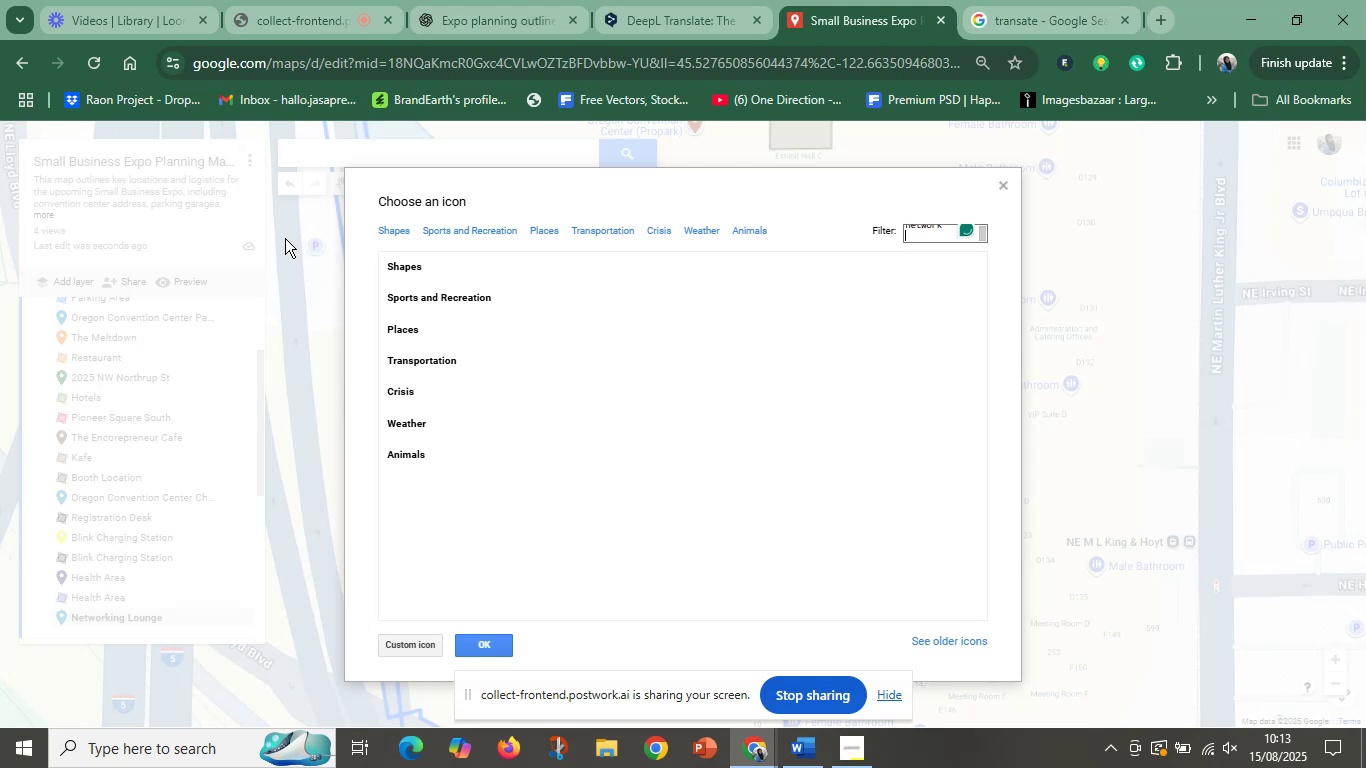 
key(Backspace)
 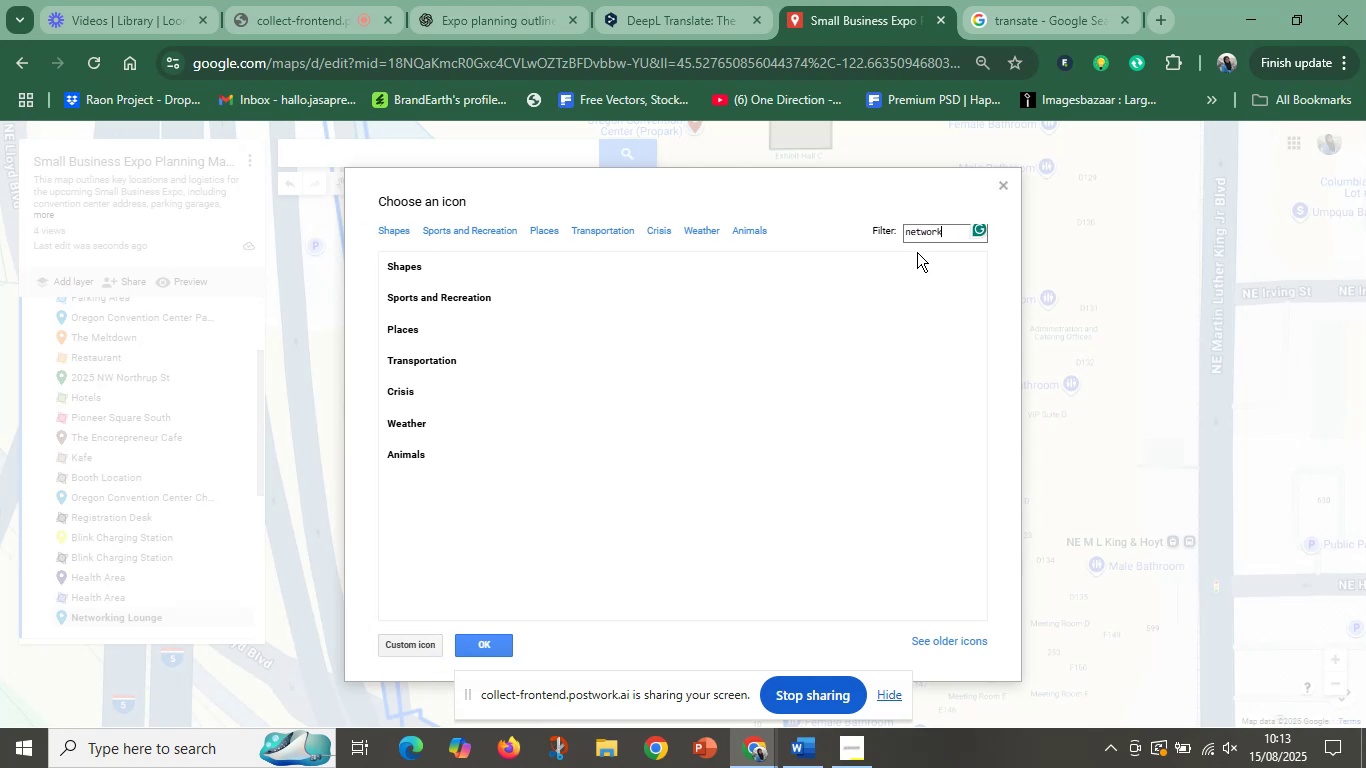 
hold_key(key=Backspace, duration=0.9)
 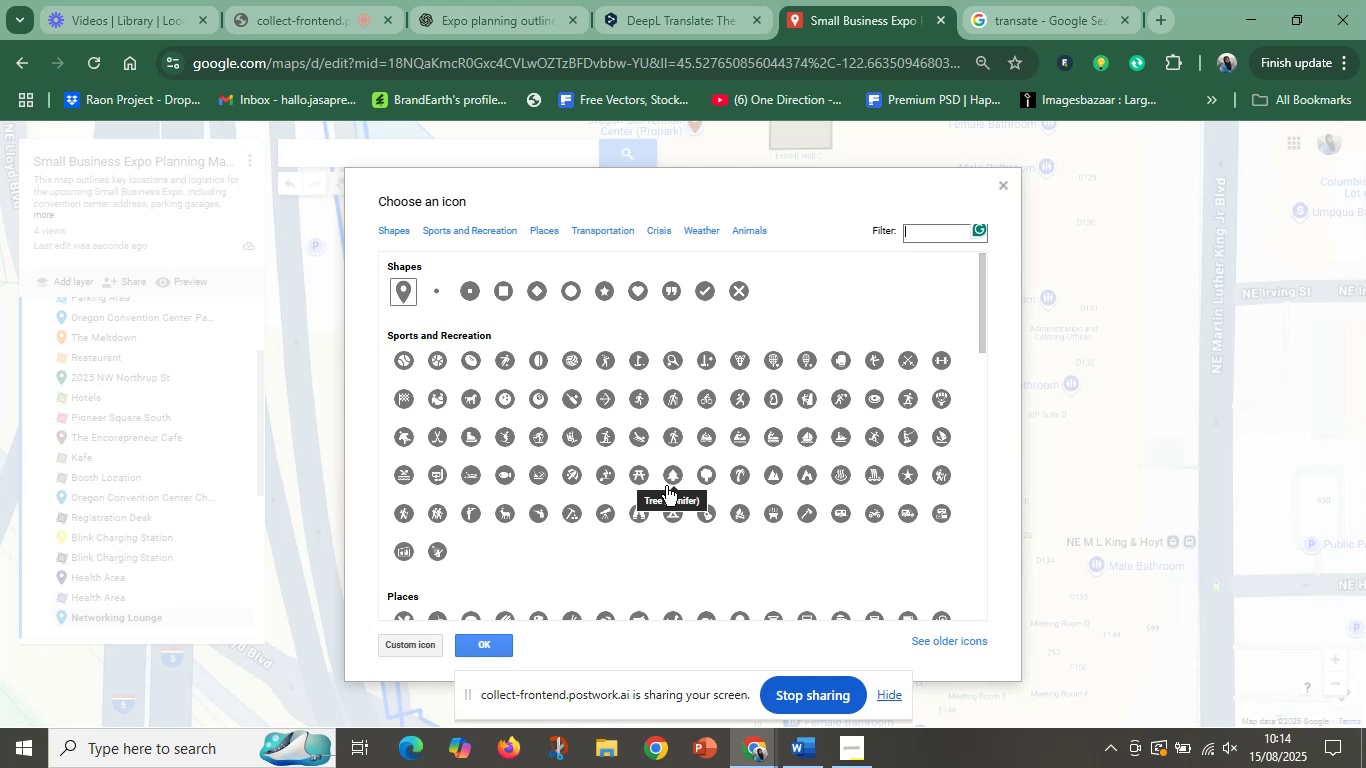 
scroll: coordinate [781, 561], scroll_direction: down, amount: 5.0
 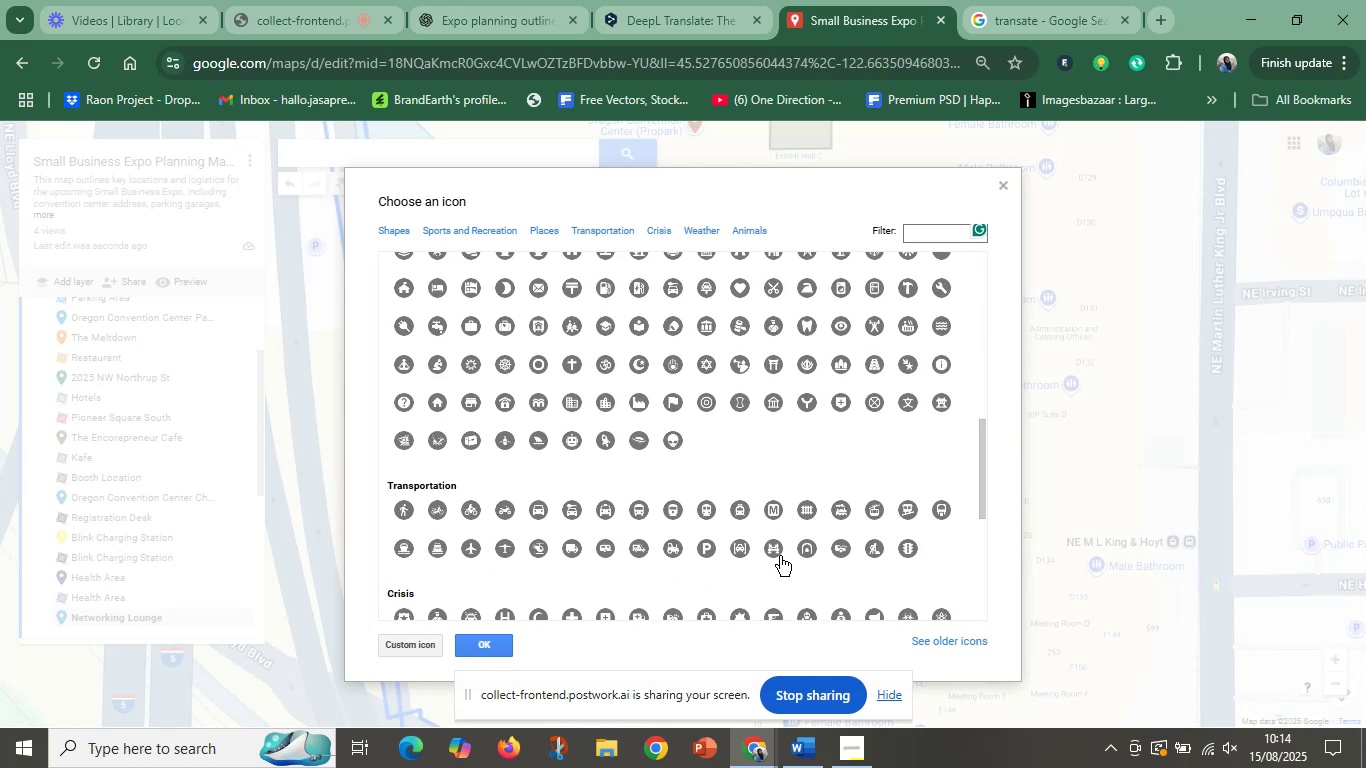 
scroll: coordinate [780, 556], scroll_direction: down, amount: 1.0
 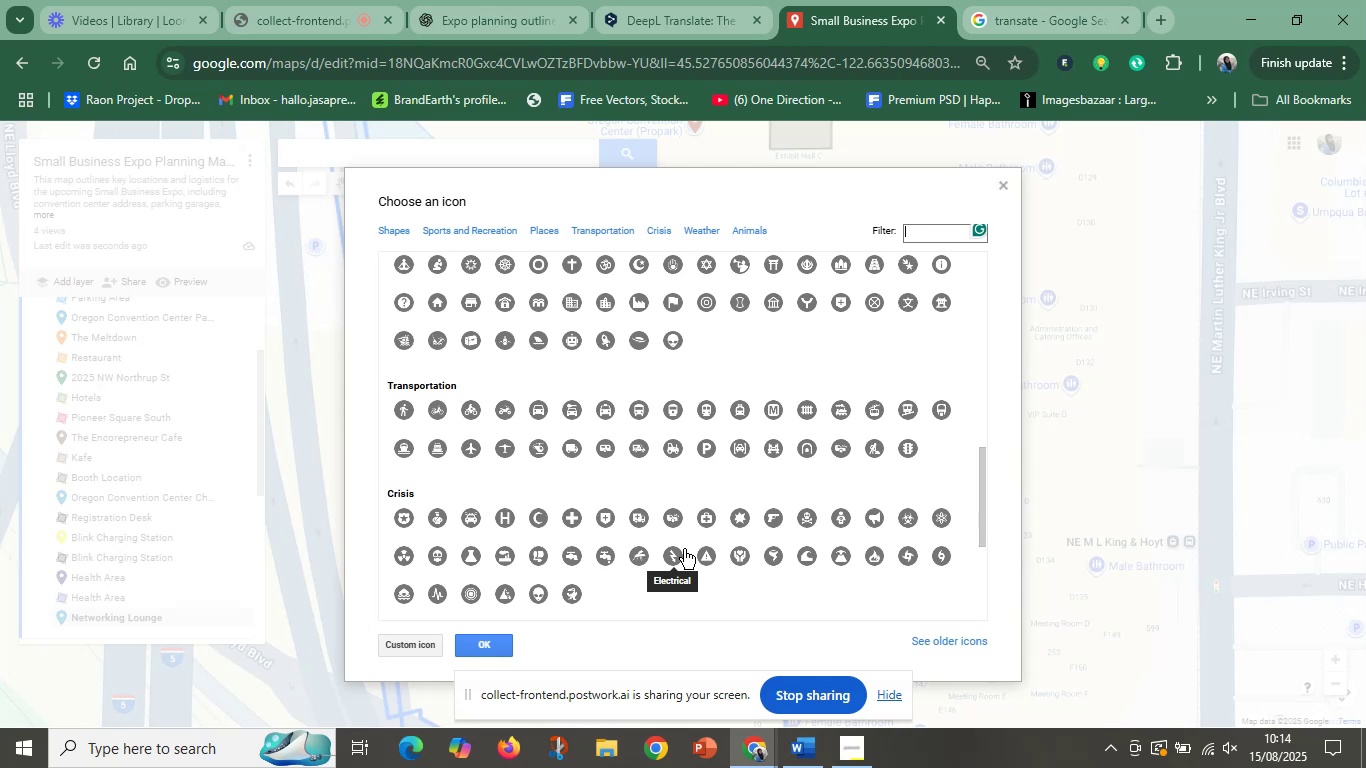 
wait(28.35)
 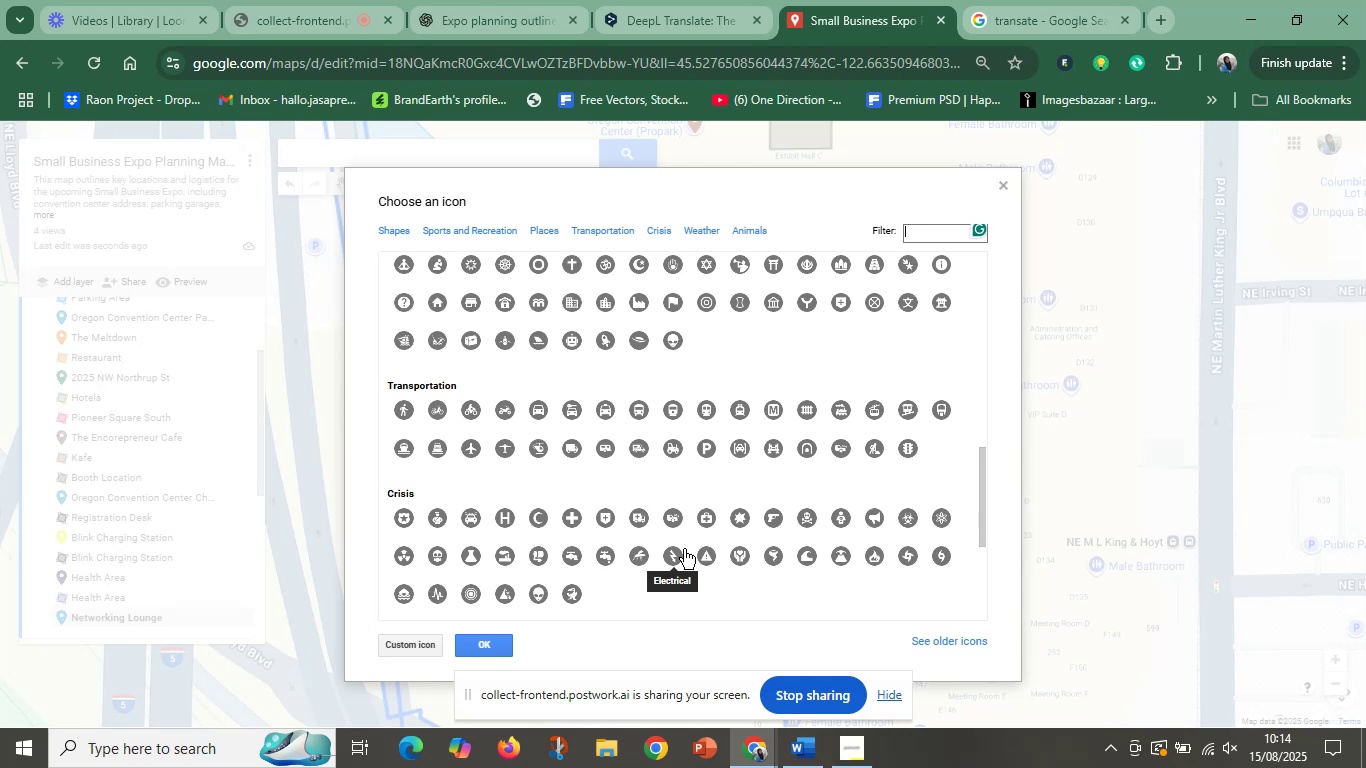 
scroll: coordinate [645, 572], scroll_direction: down, amount: 1.0
 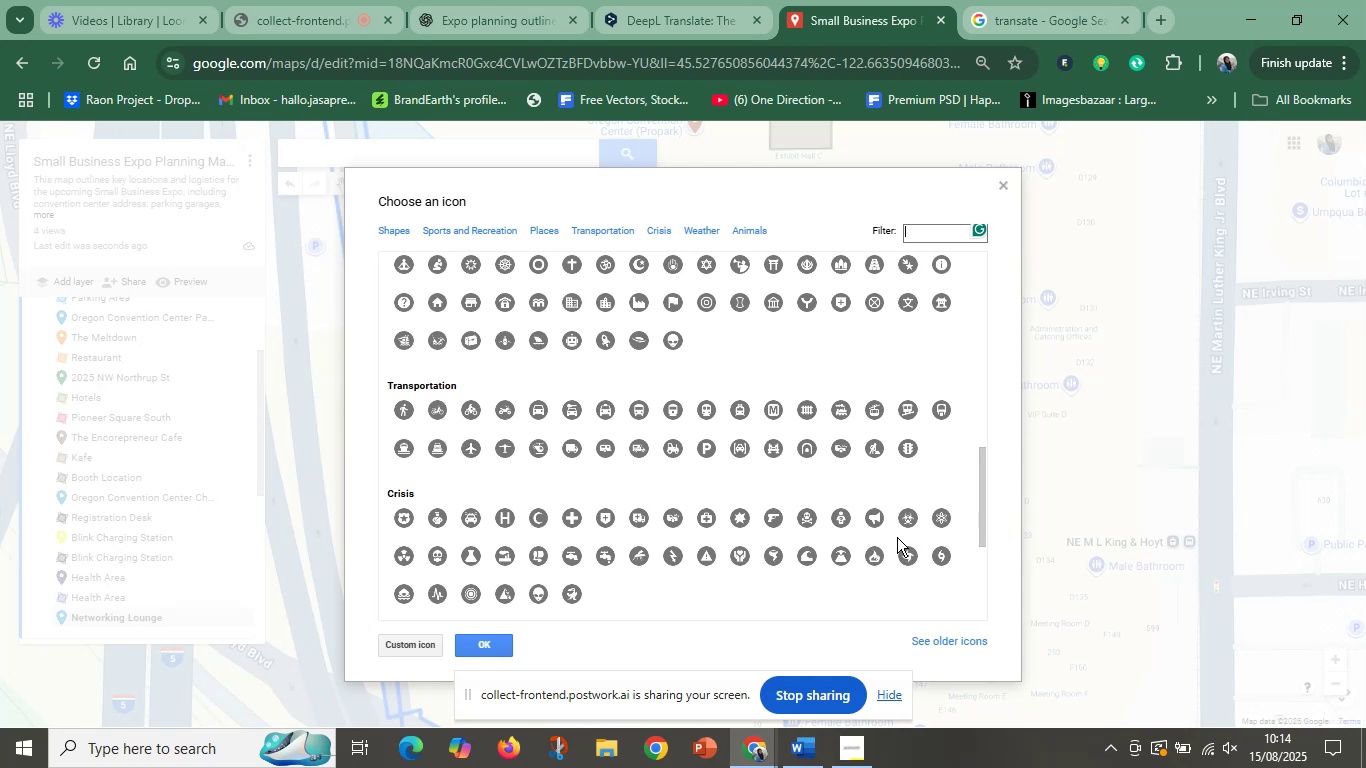 
mouse_move([745, 477])
 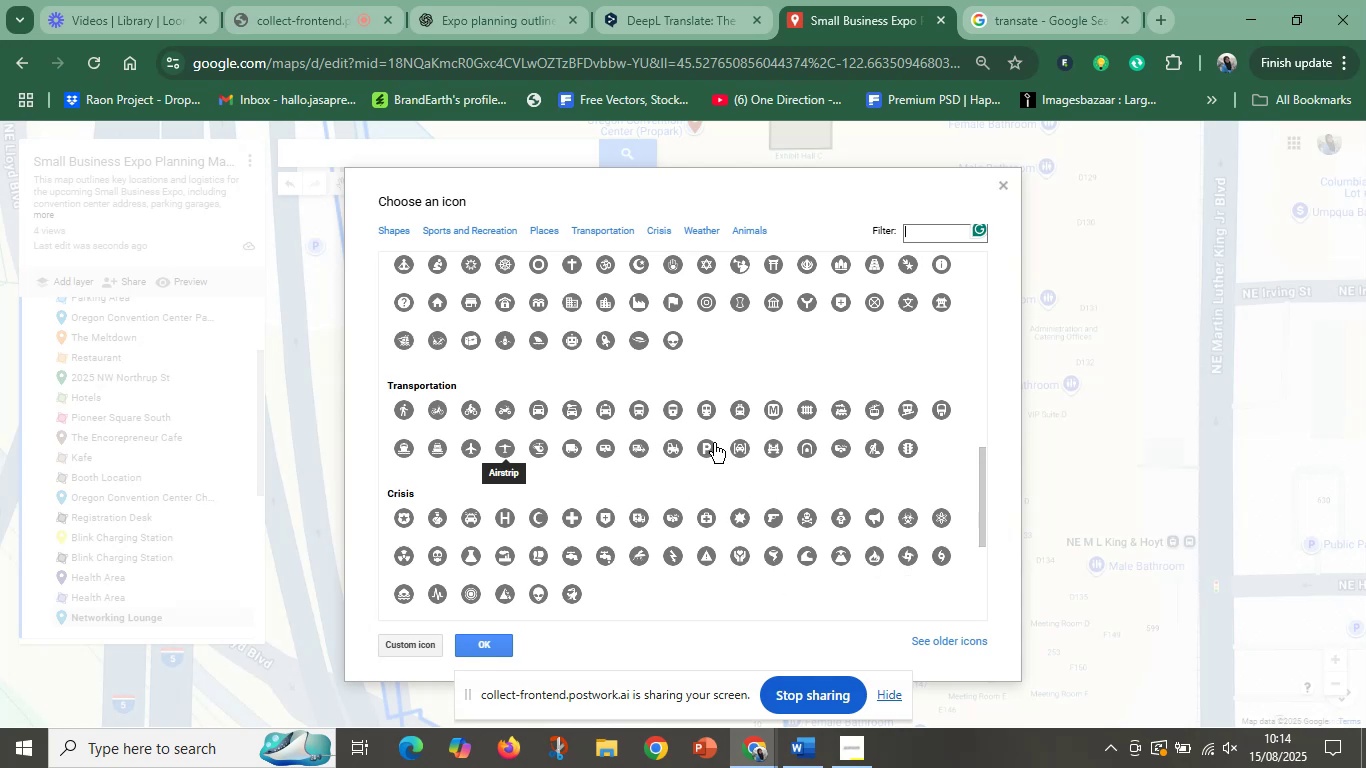 
scroll: coordinate [801, 411], scroll_direction: up, amount: 2.0
 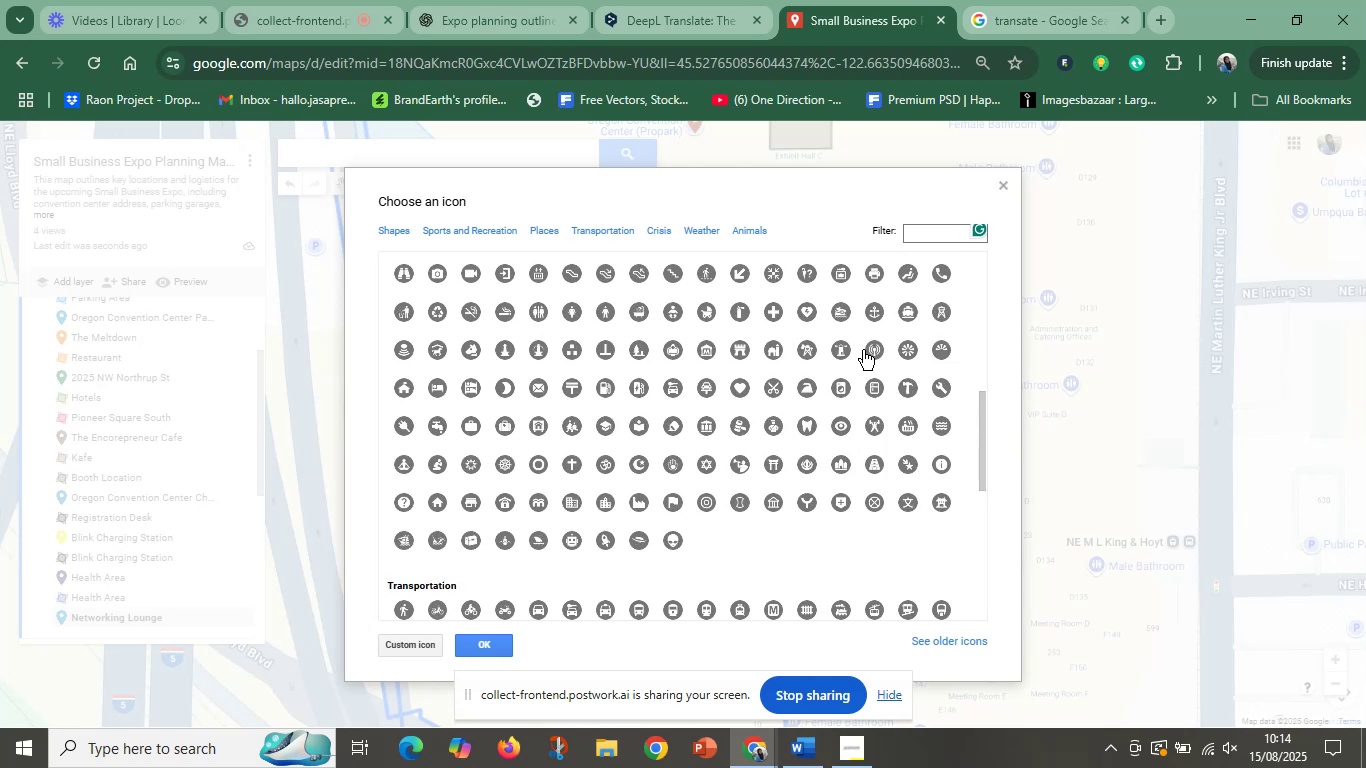 
left_click([866, 349])
 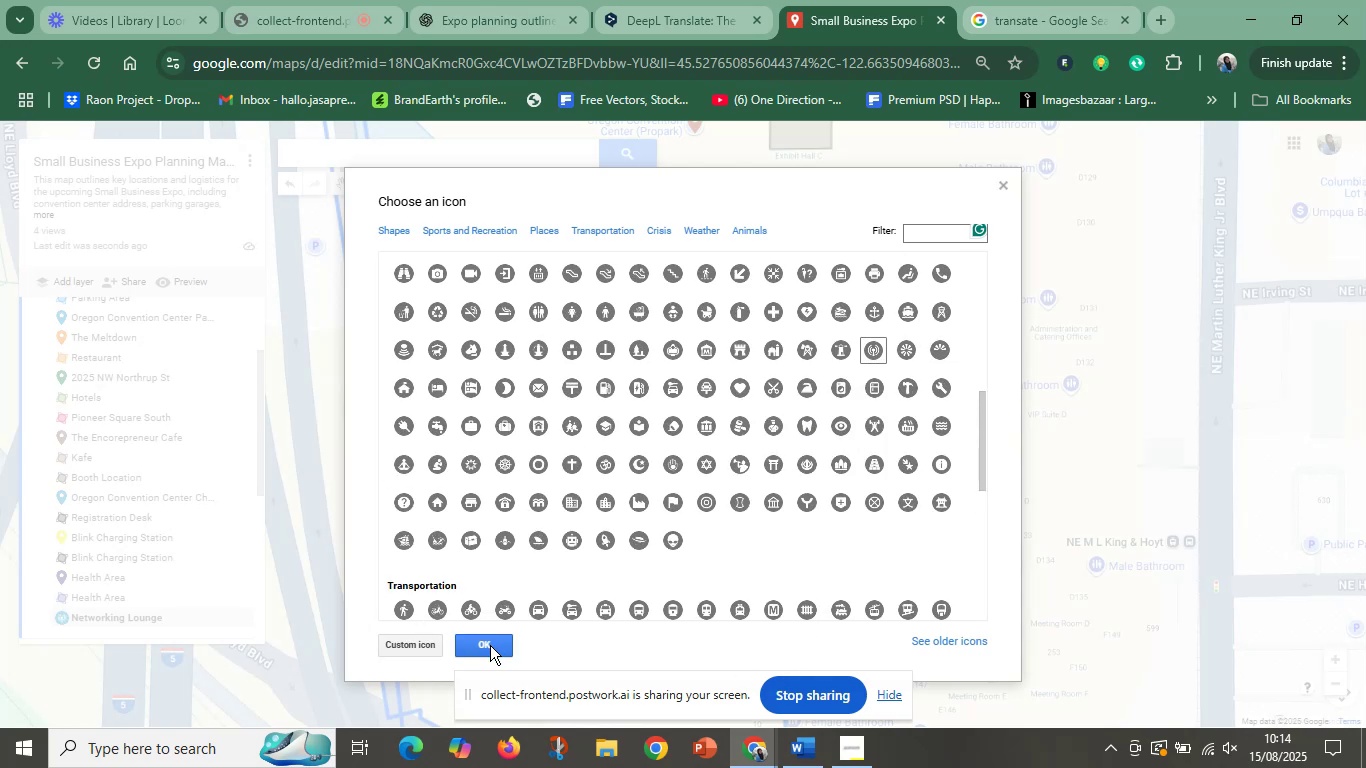 
left_click([490, 645])
 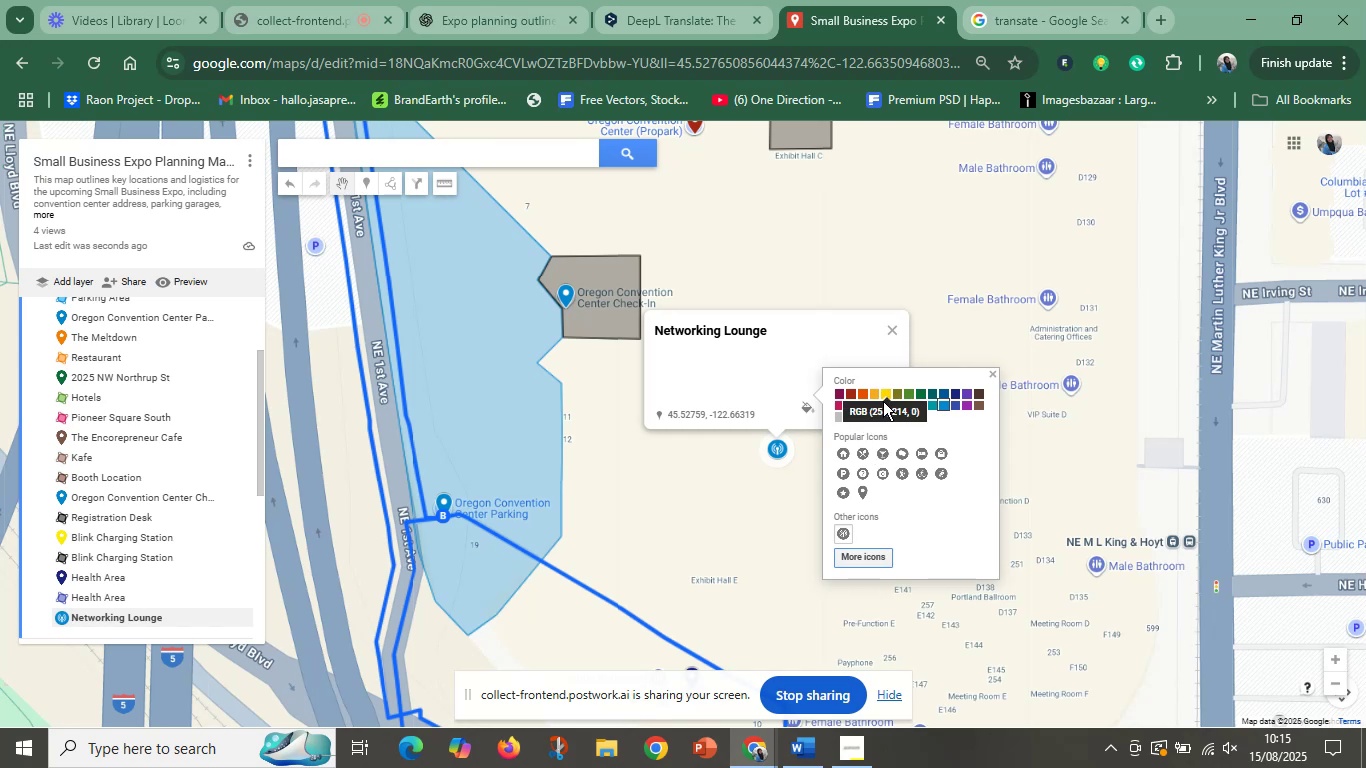 
wait(20.79)
 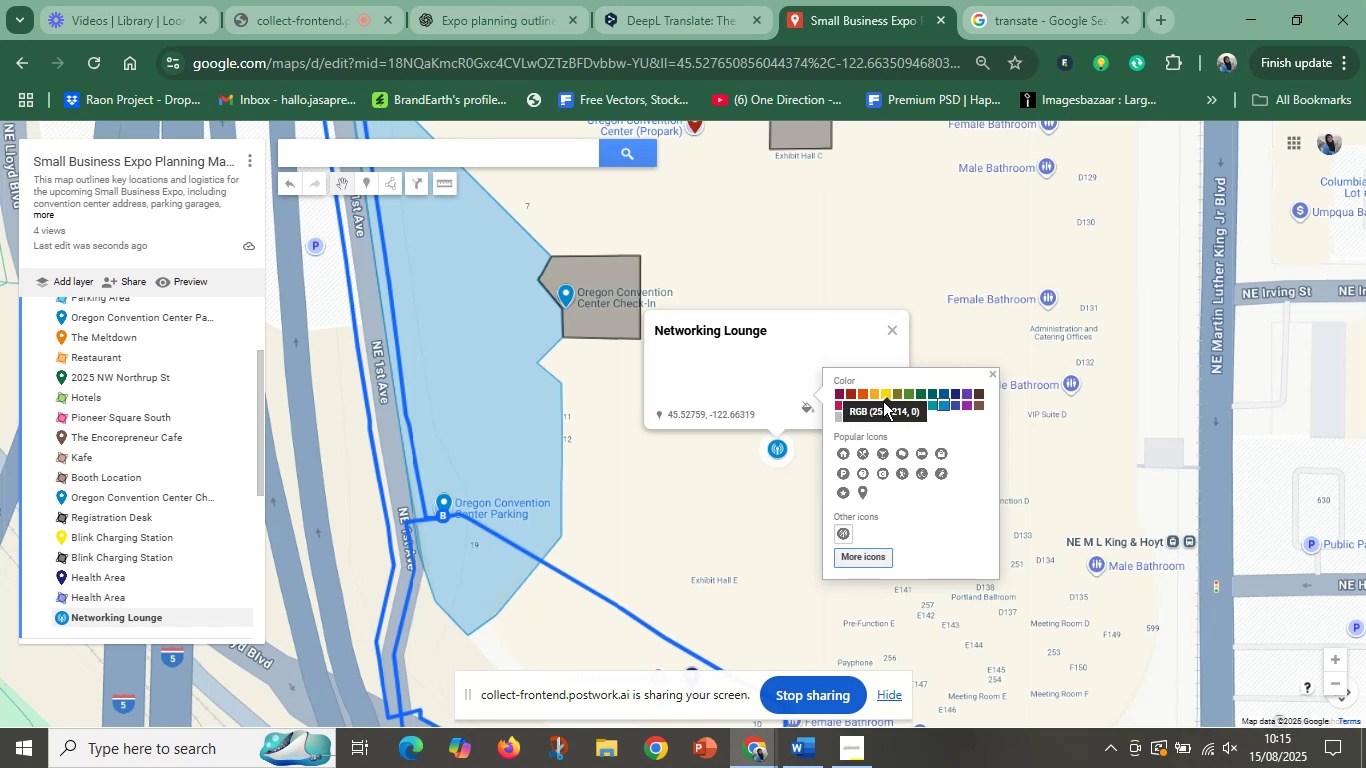 
left_click([860, 403])
 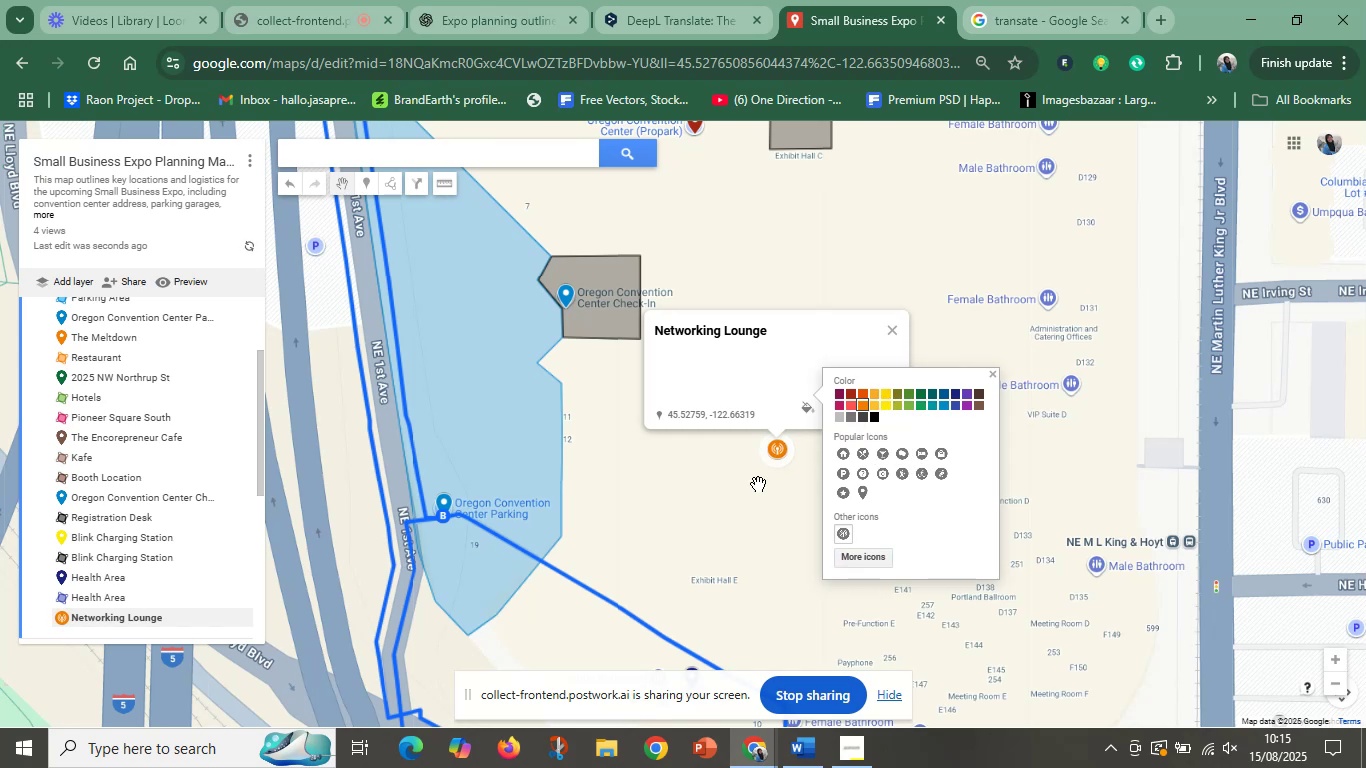 
left_click([756, 493])
 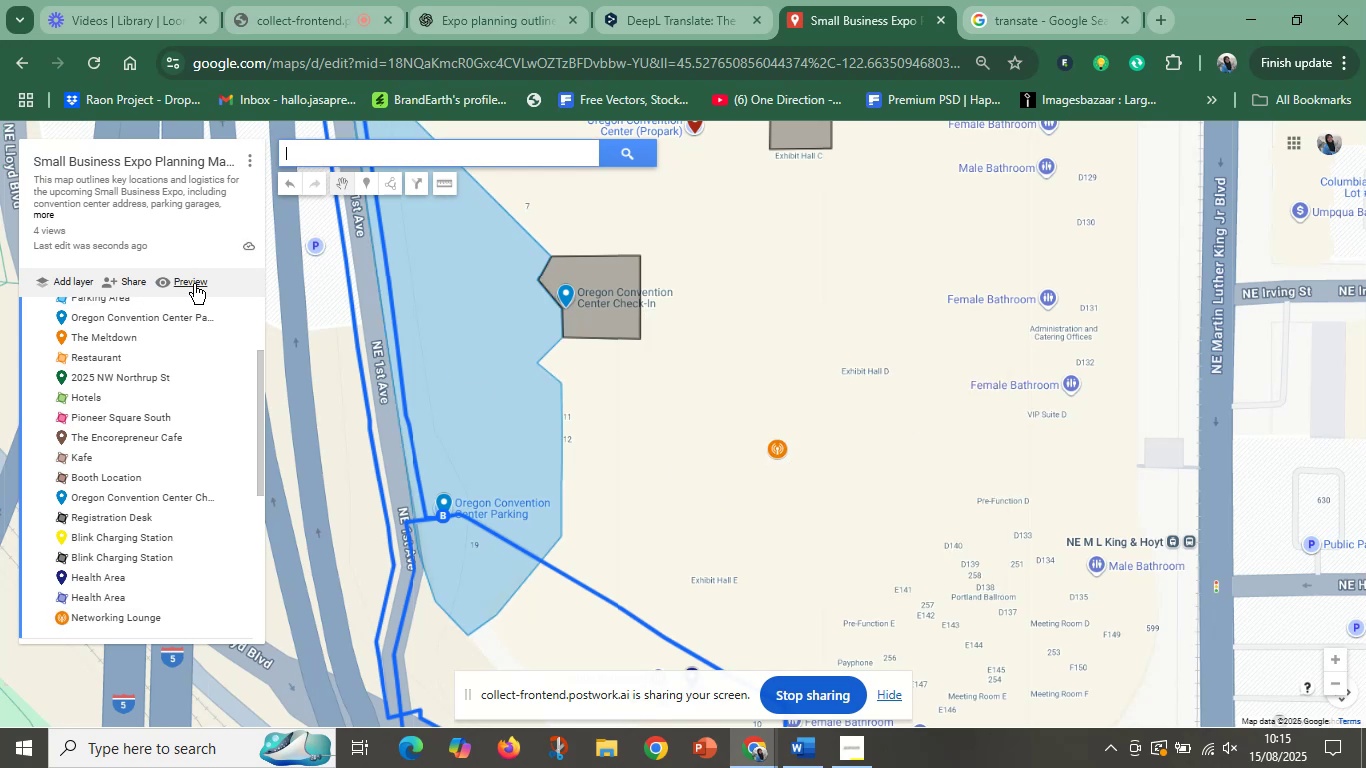 
mouse_move([385, 179])
 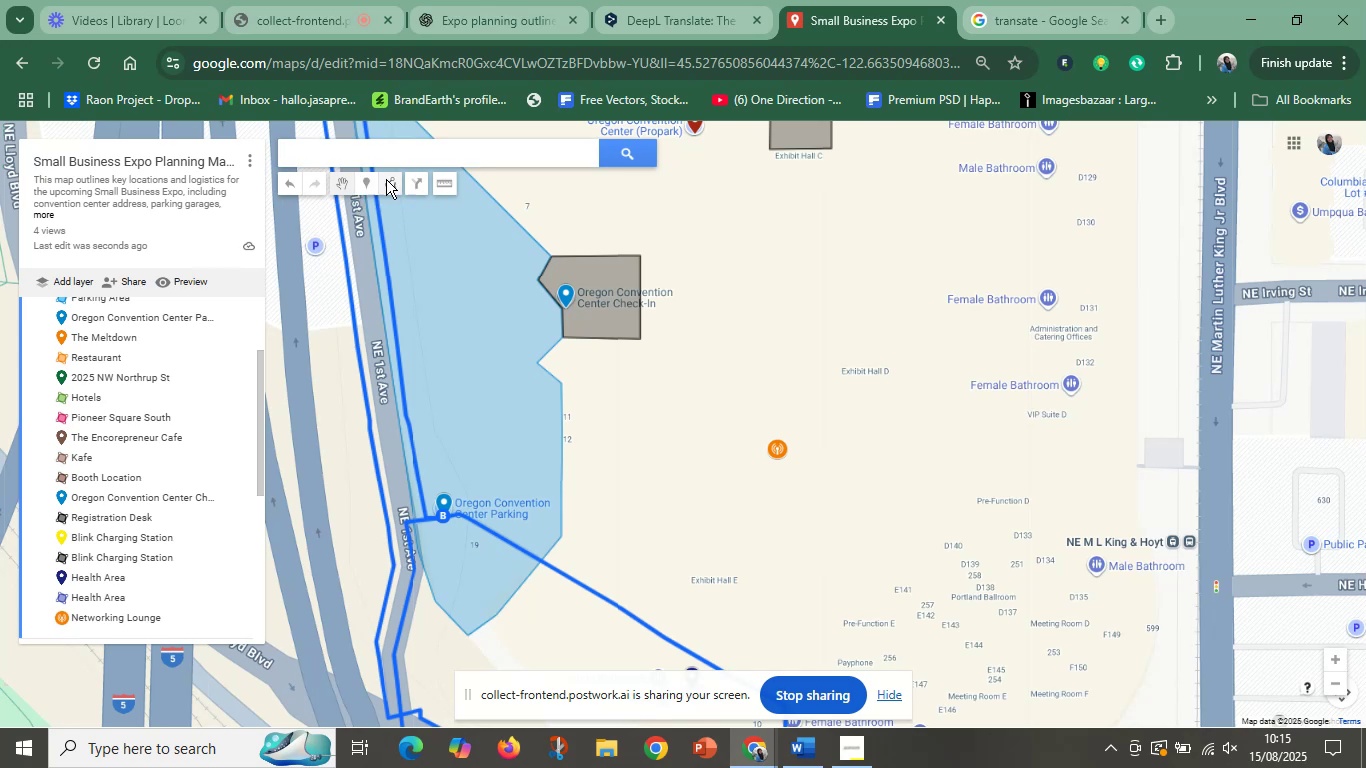 
left_click([386, 179])
 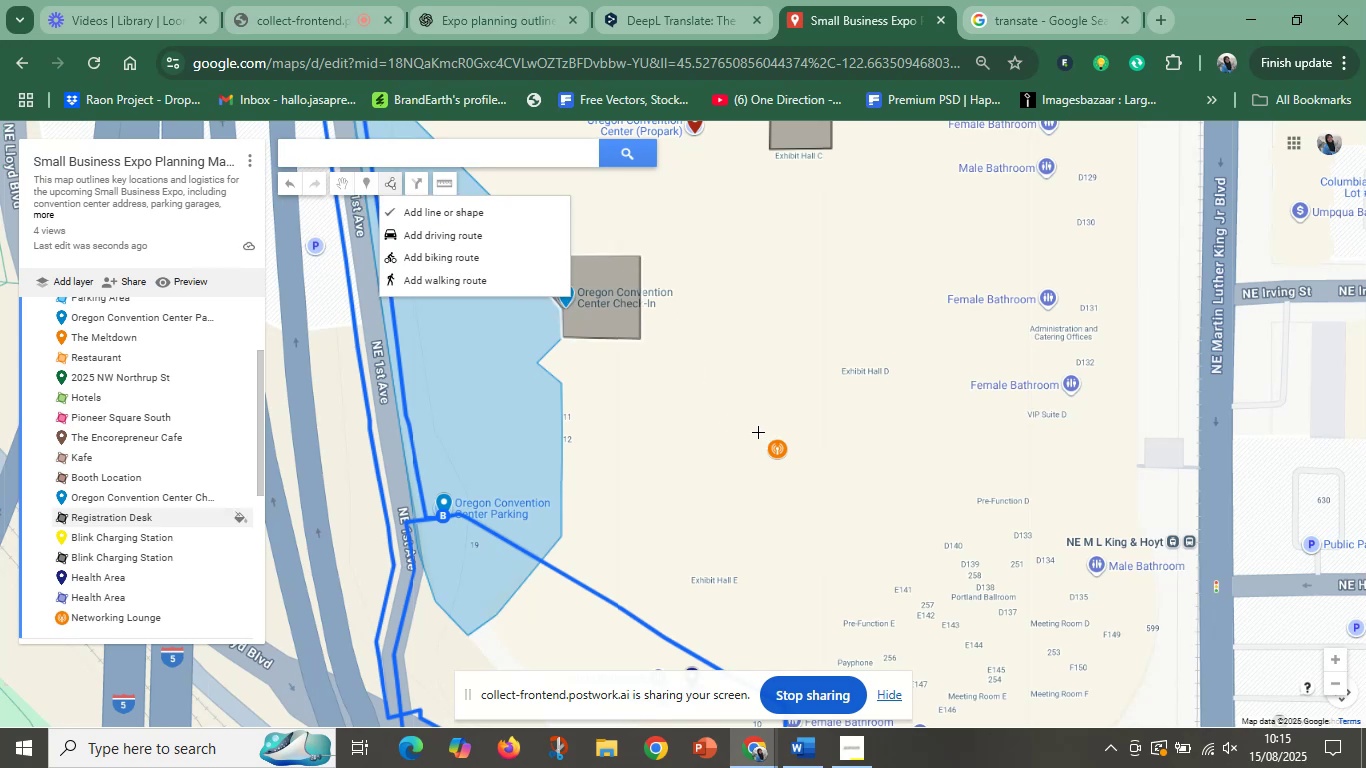 
left_click([758, 432])
 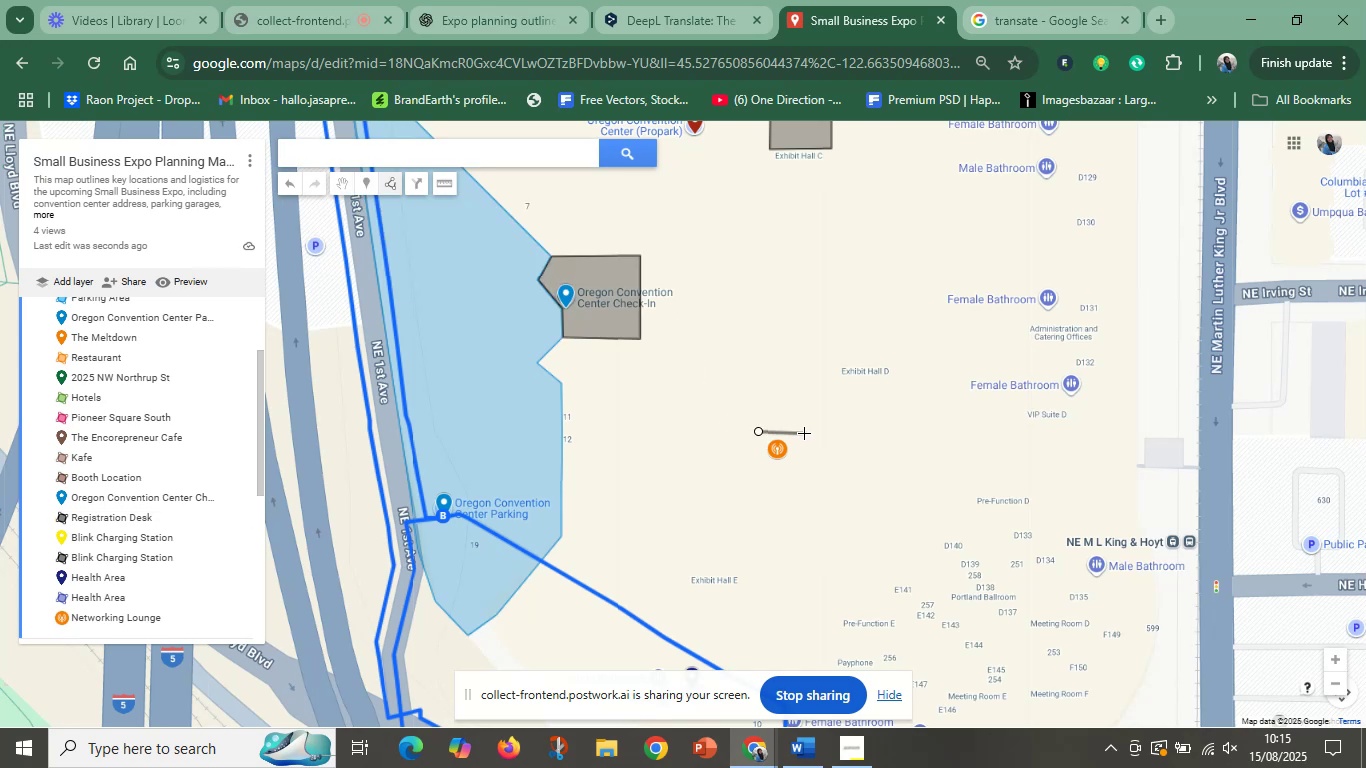 
left_click([805, 432])
 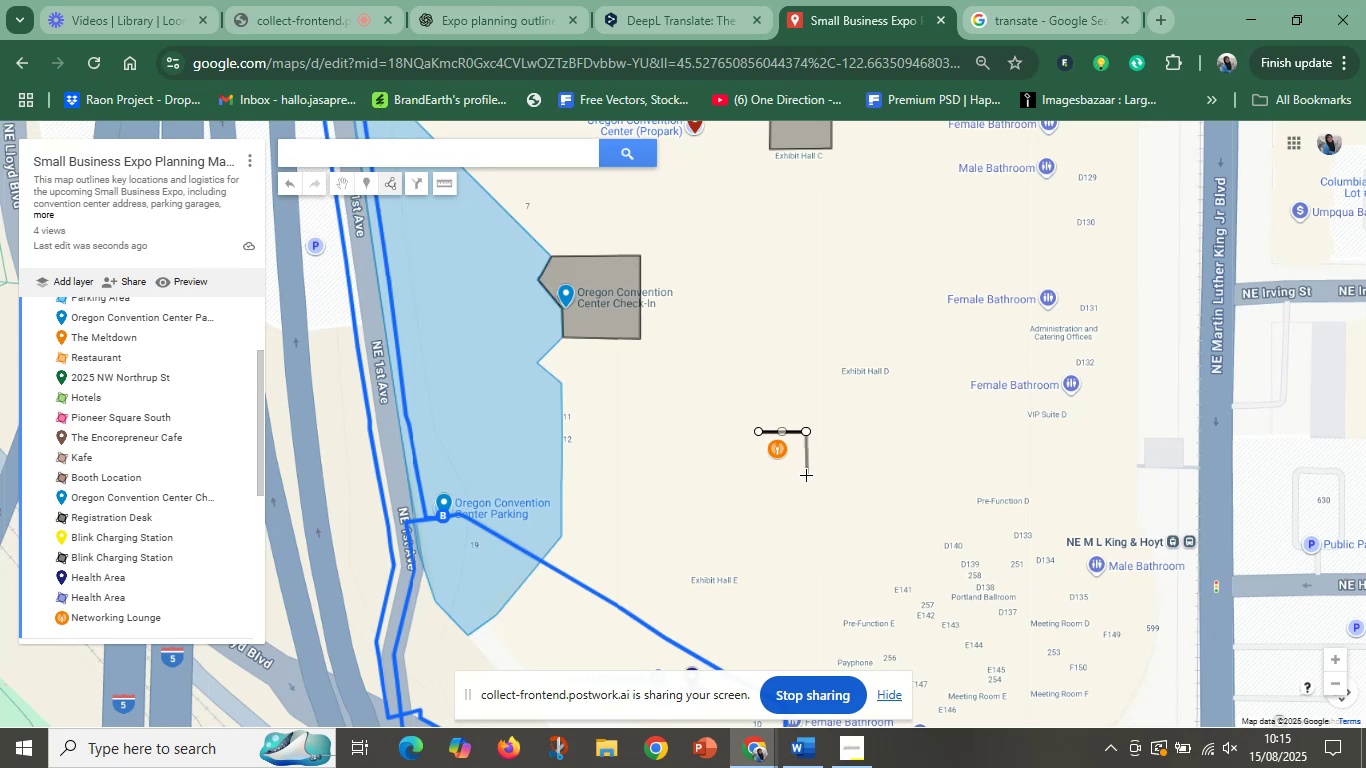 
left_click([806, 475])
 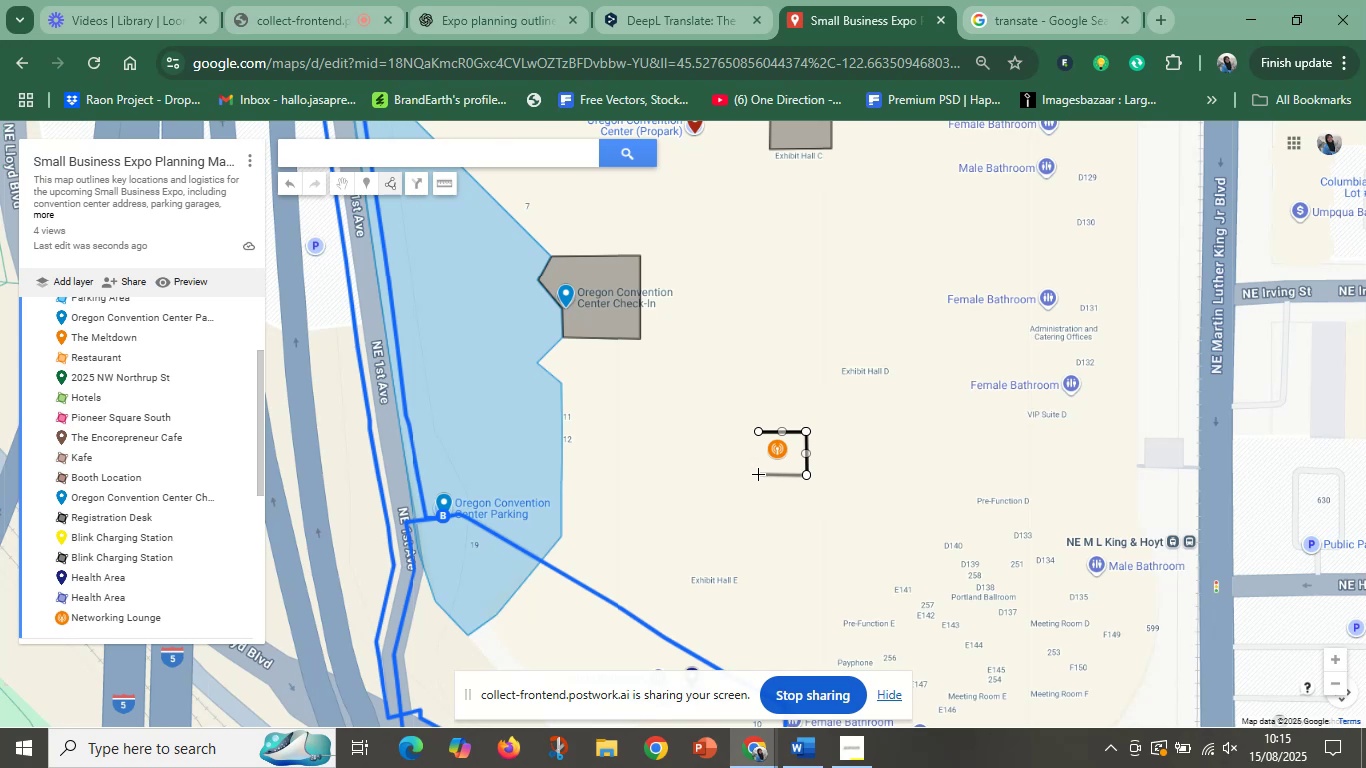 
wait(5.4)
 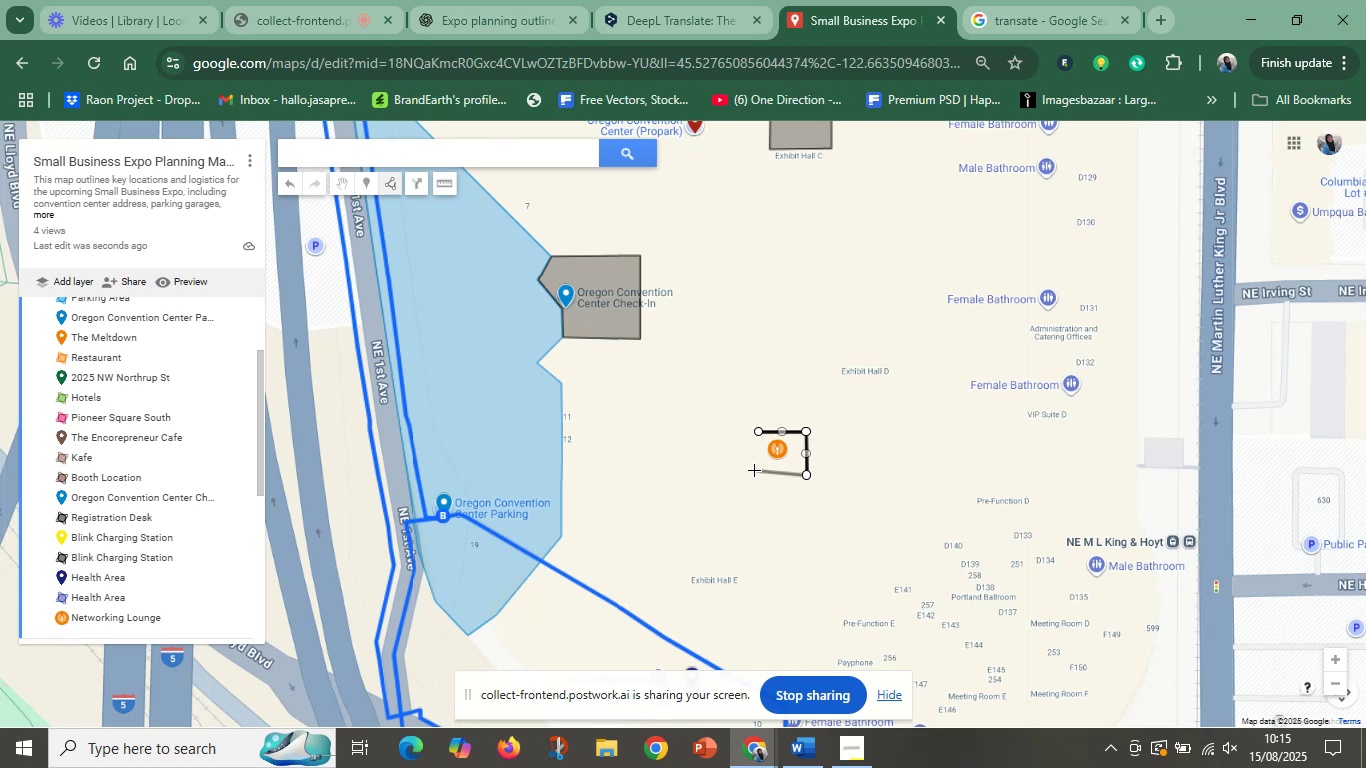 
left_click([758, 474])
 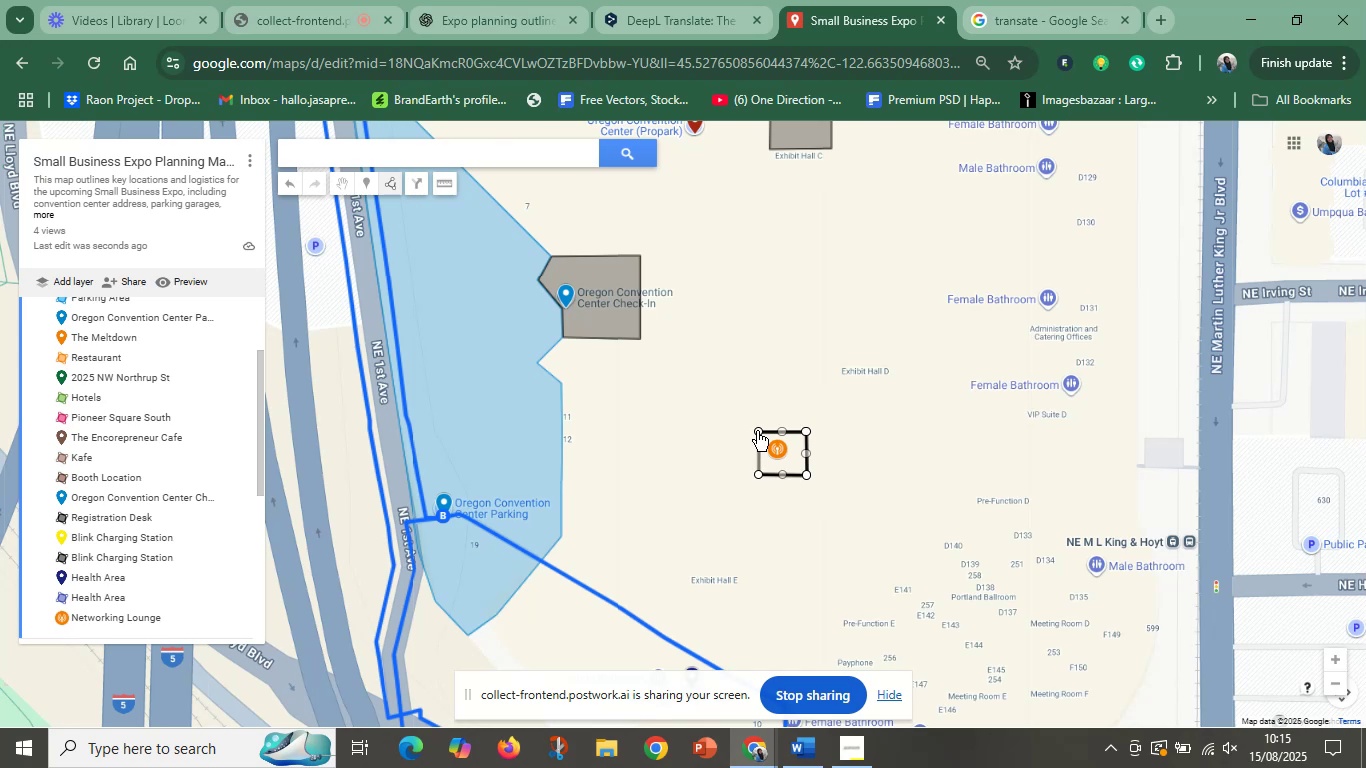 
left_click([757, 431])
 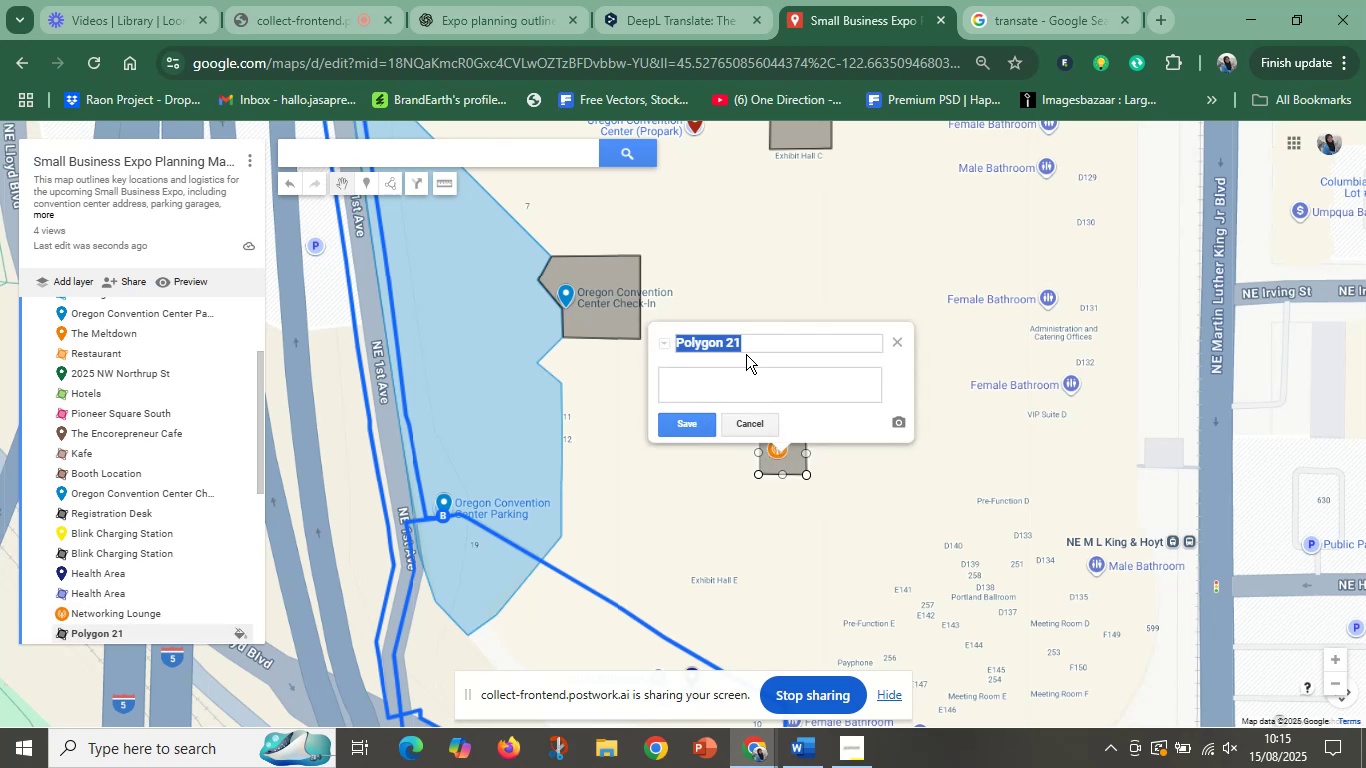 
hold_key(key=ShiftLeft, duration=0.87)
 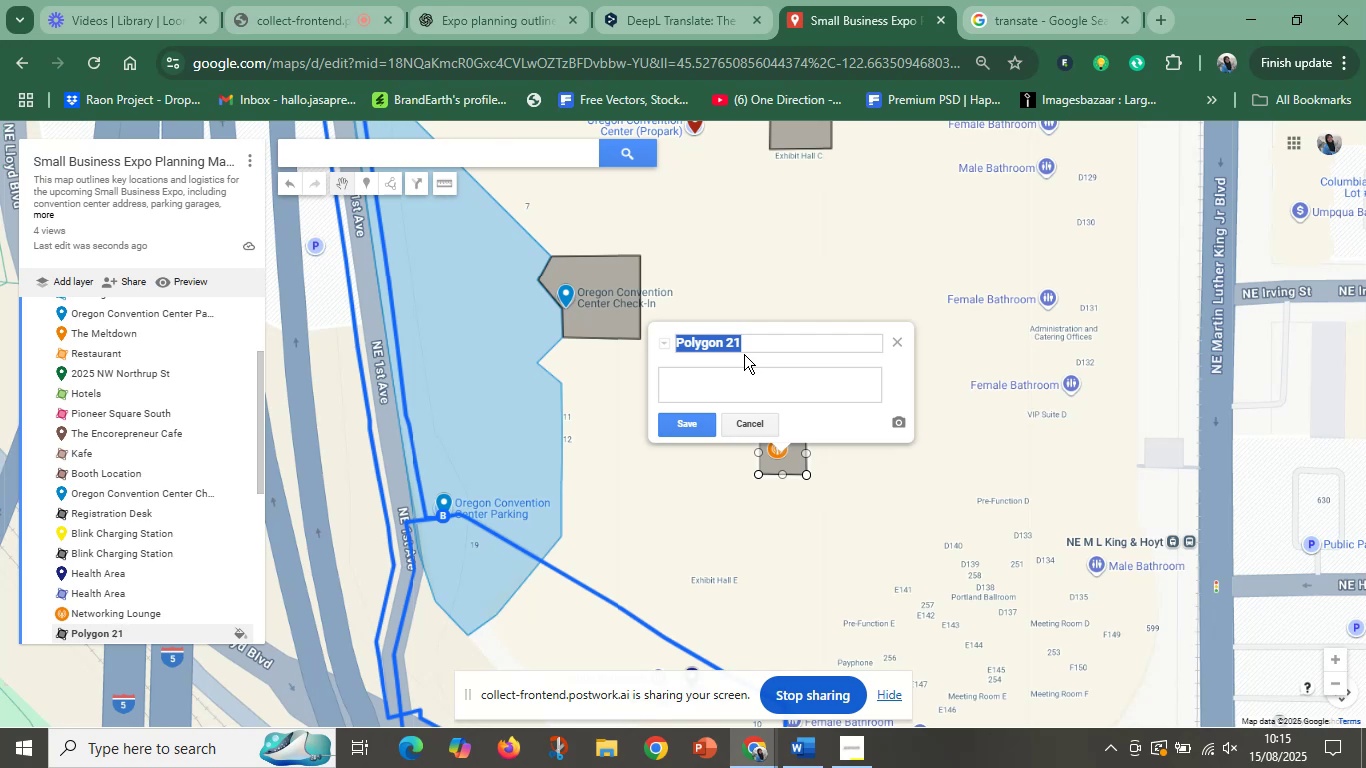 
key(Control+V)
 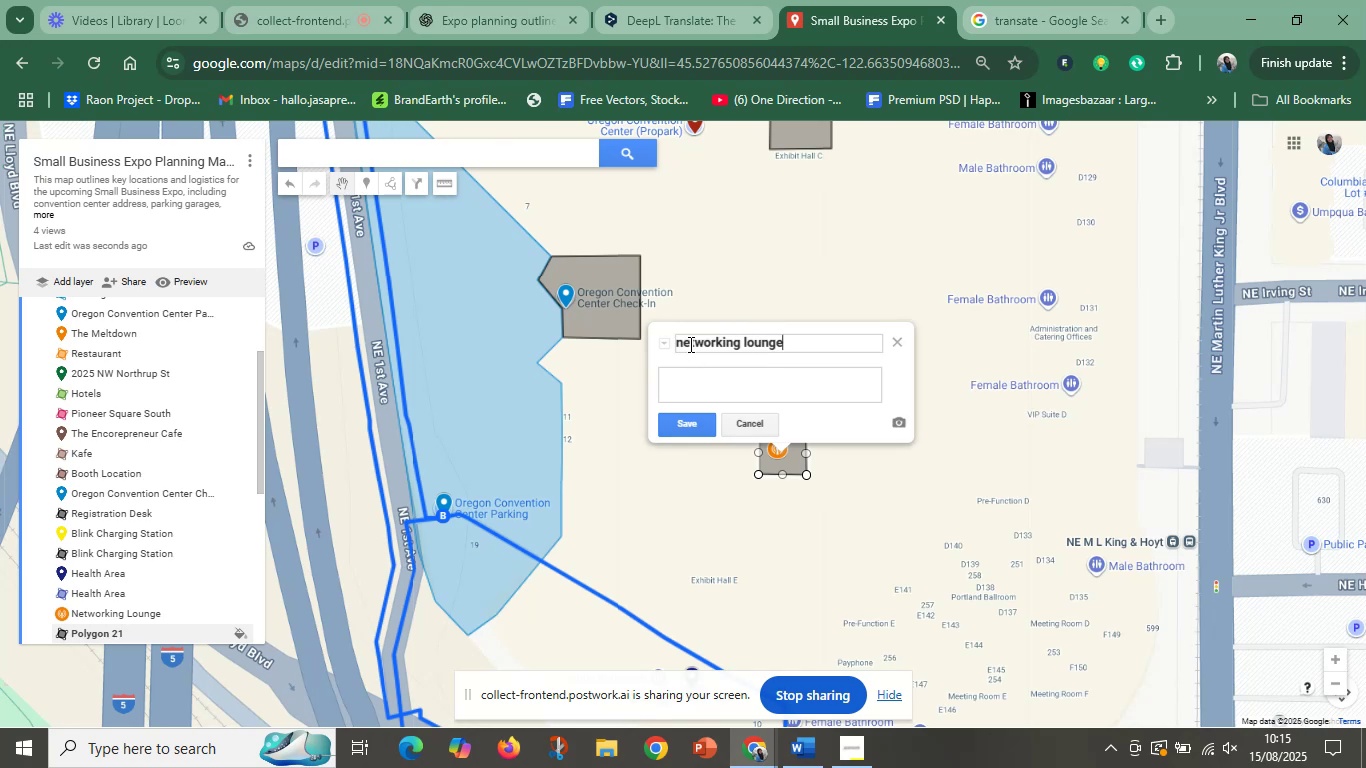 
left_click([679, 339])
 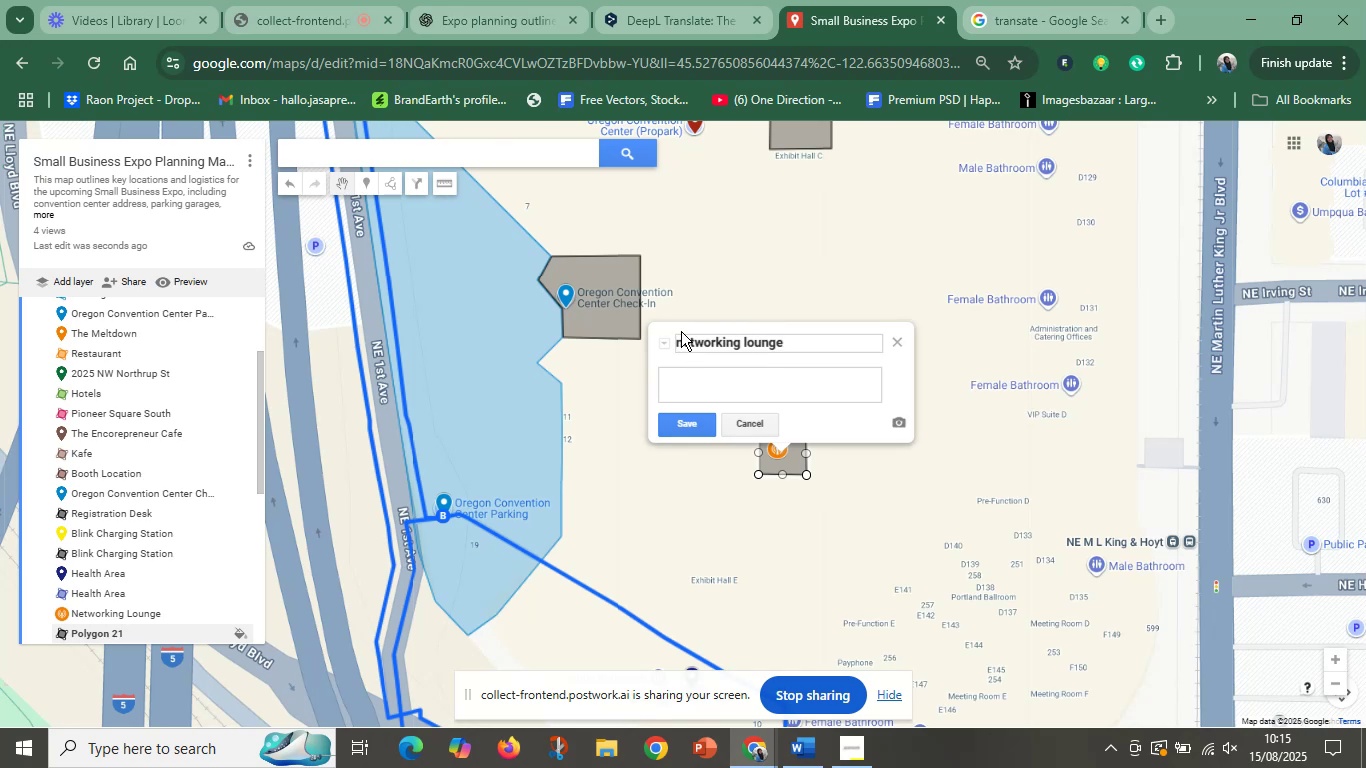 
key(Delete)
 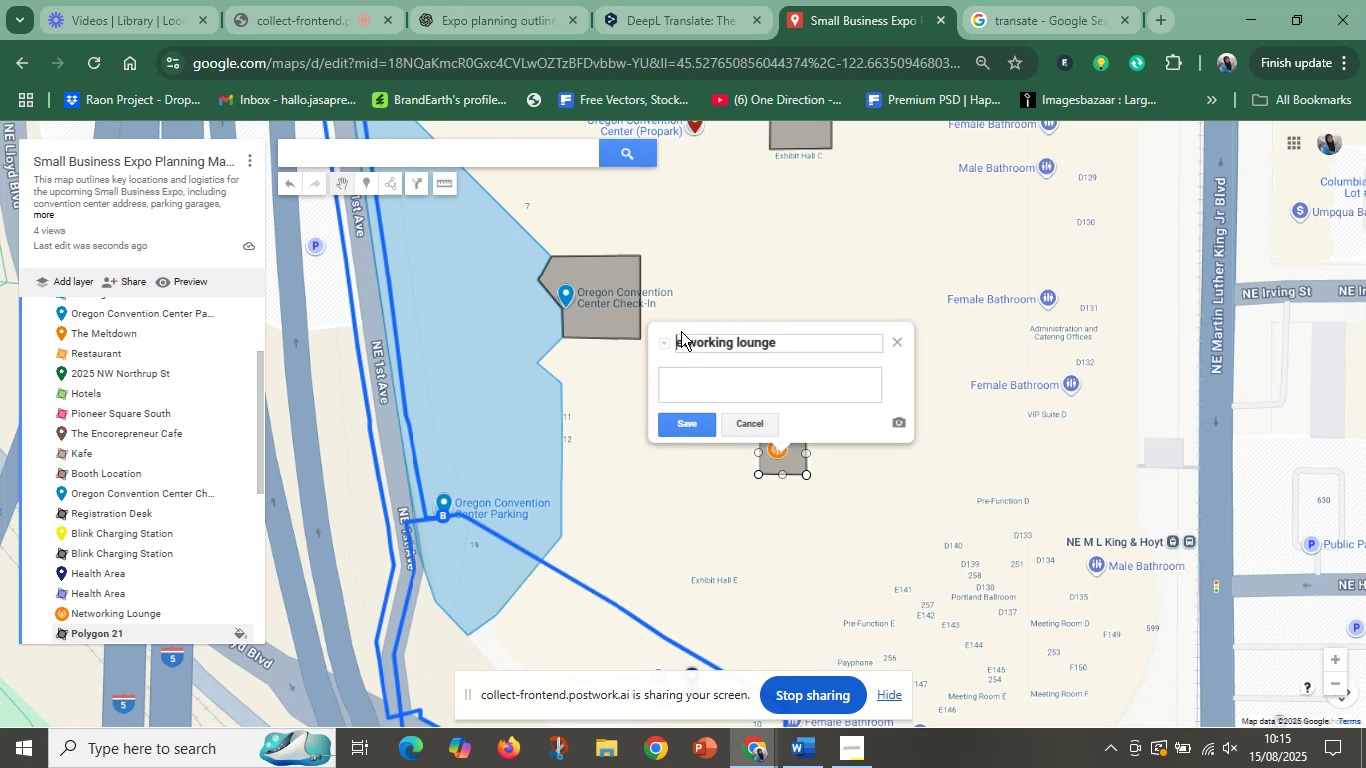 
key(Shift+N)
 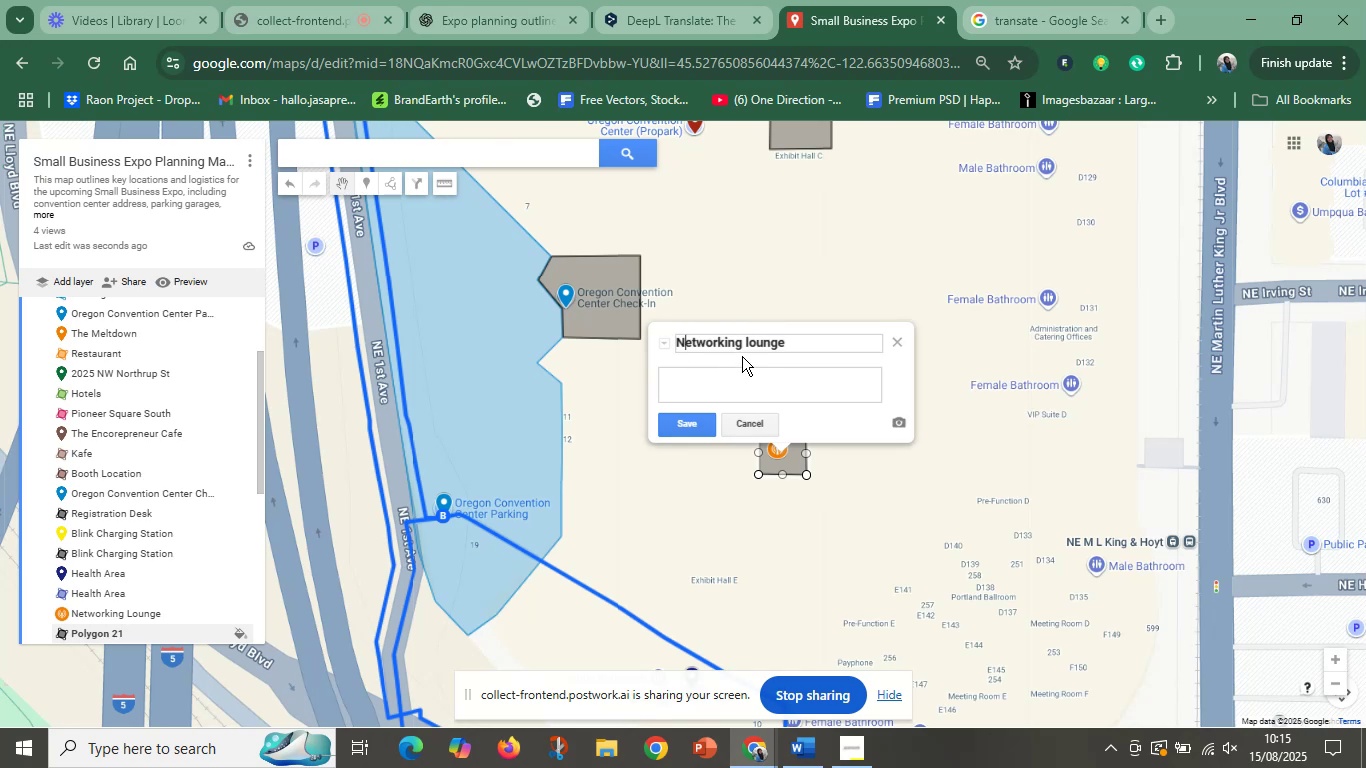 
left_click([747, 341])
 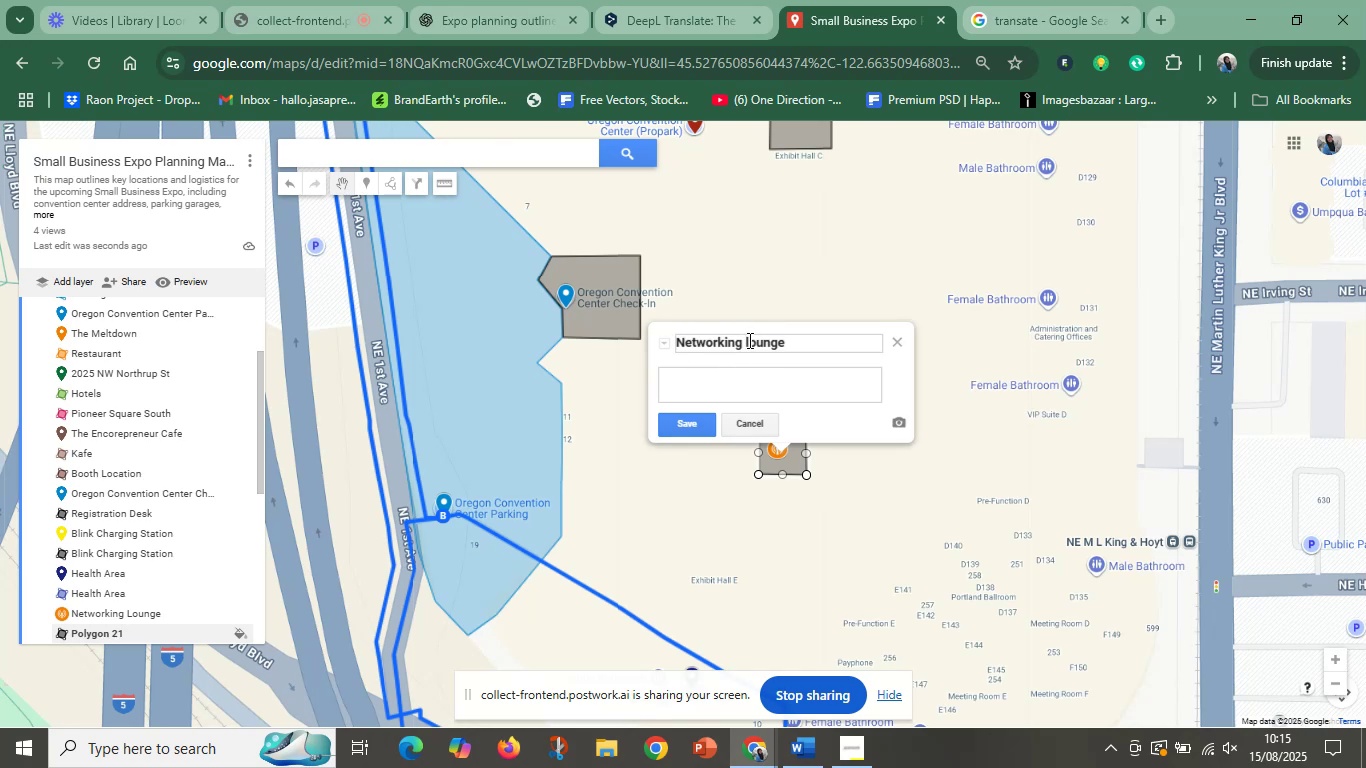 
key(Delete)
 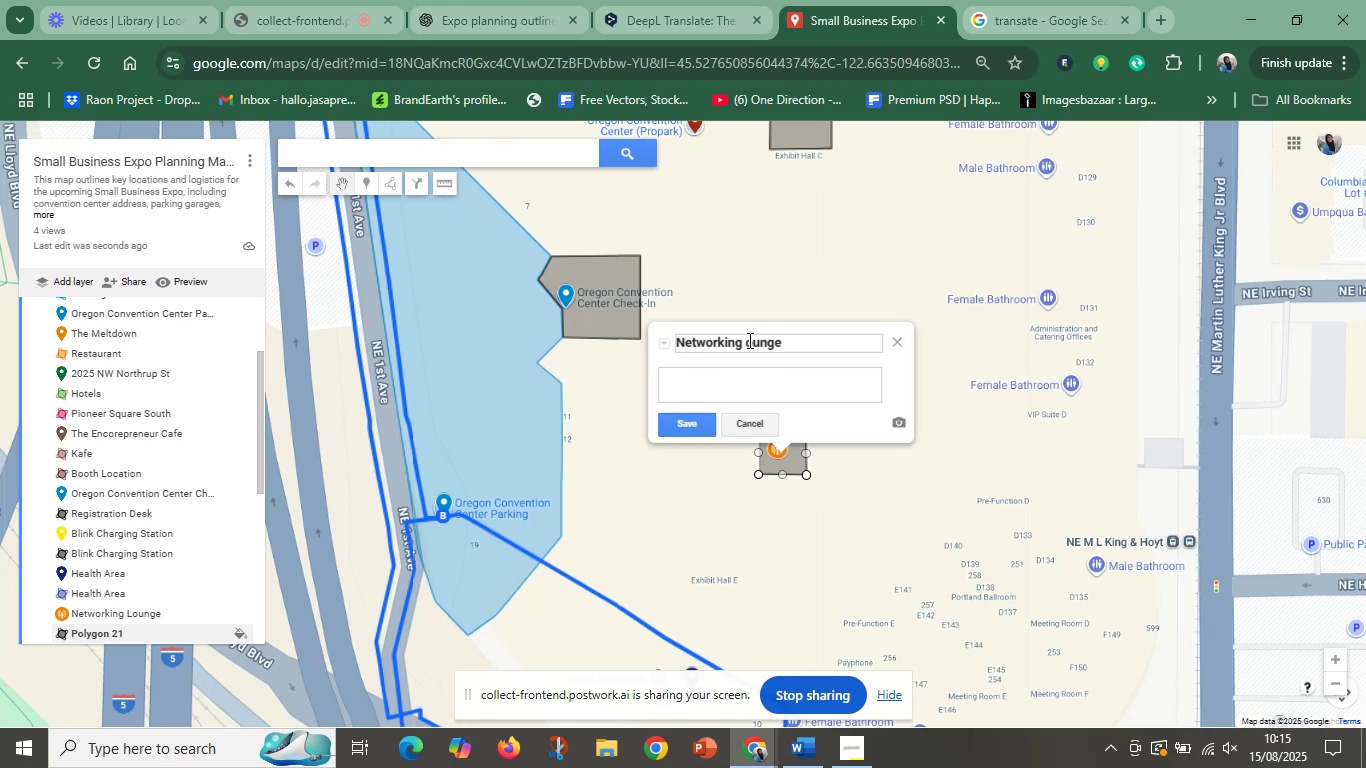 
key(Shift+L)
 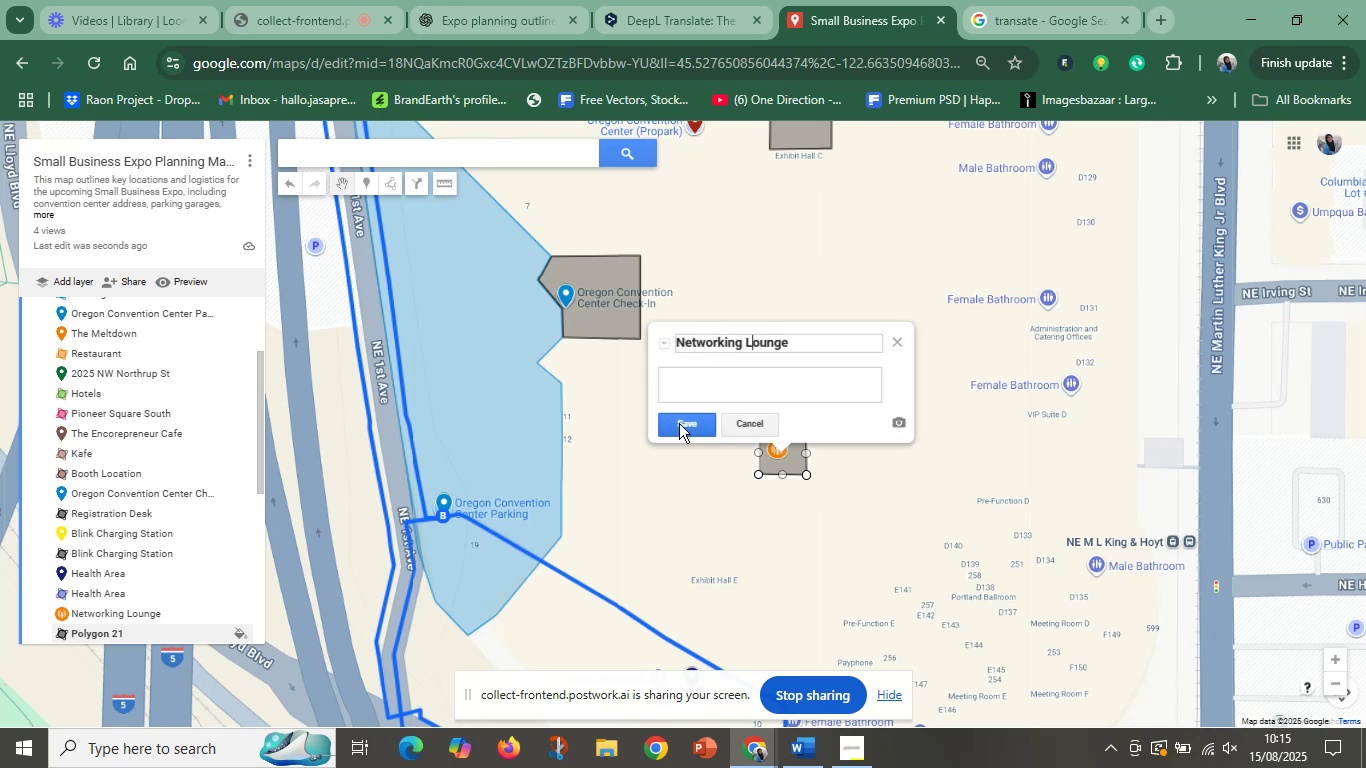 
left_click([680, 422])
 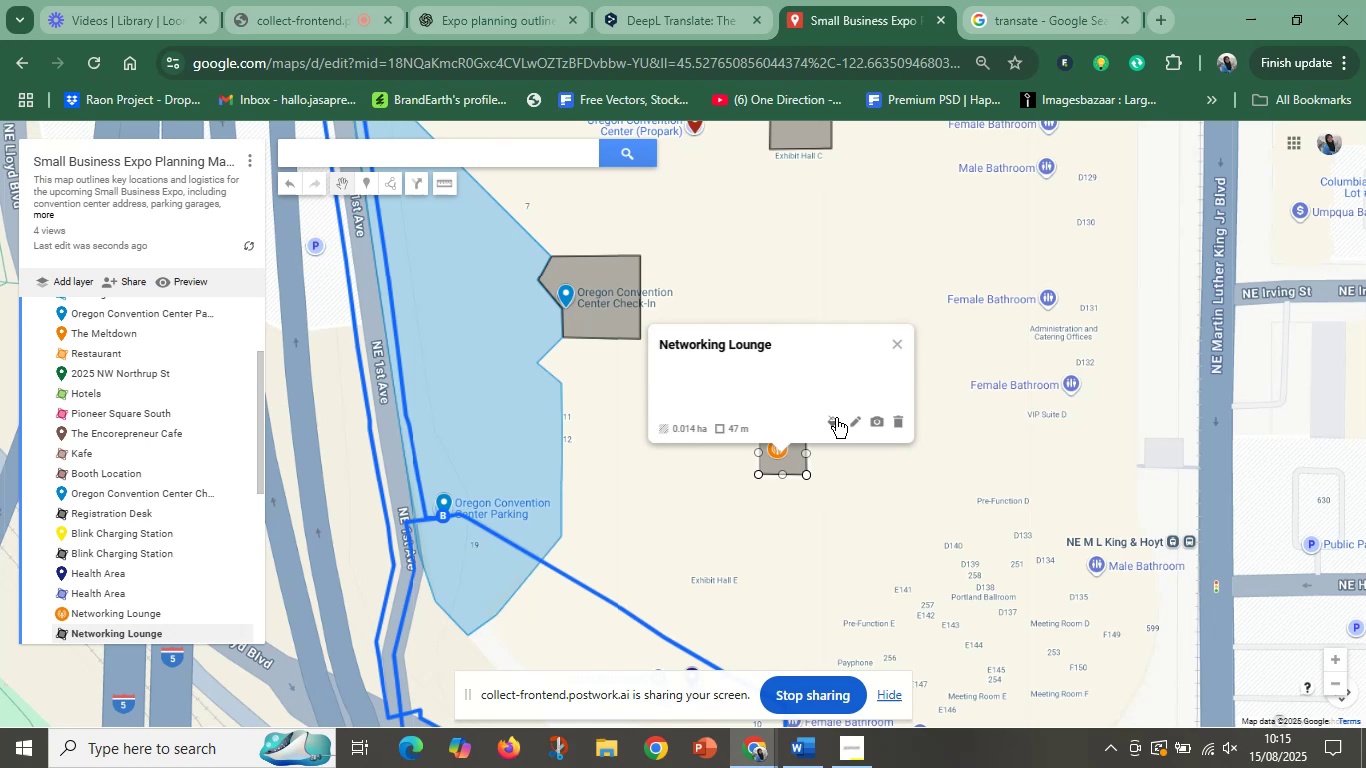 
left_click([836, 418])
 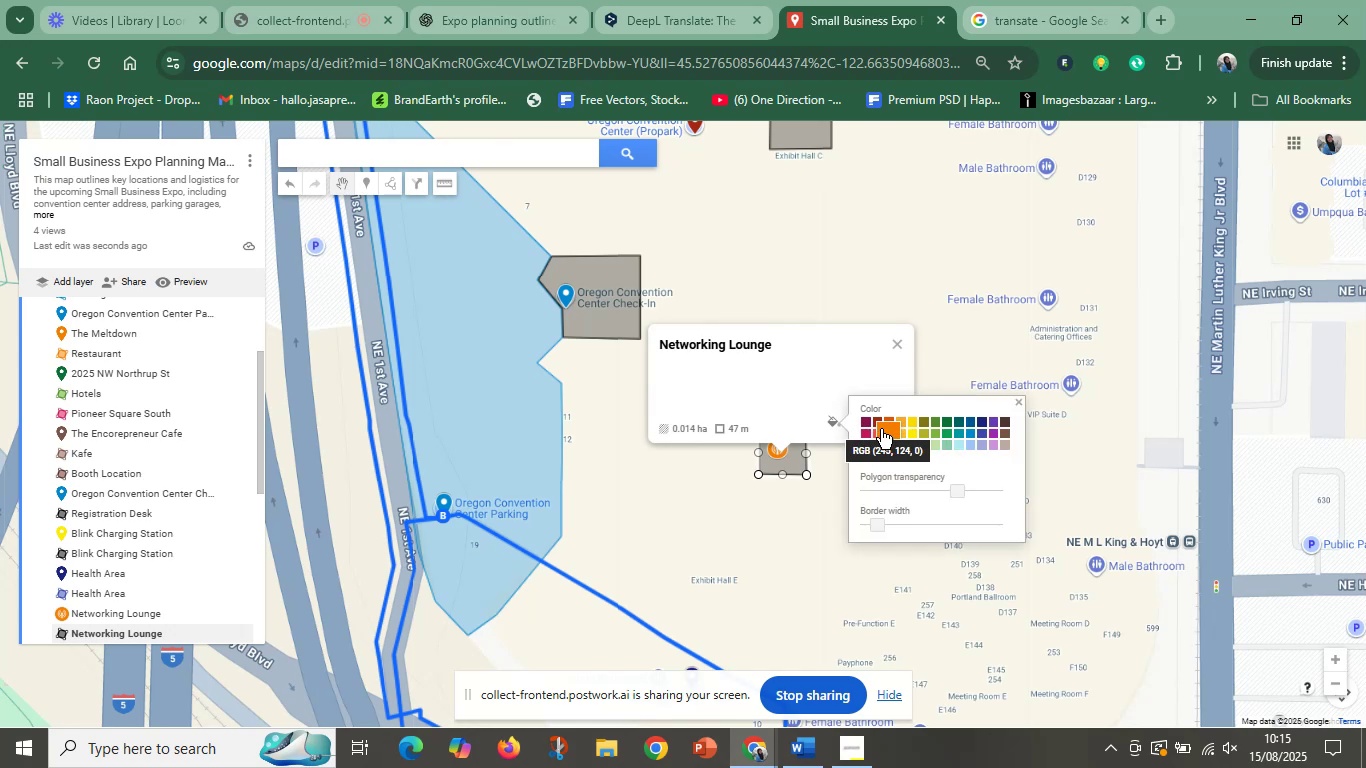 
left_click([885, 430])
 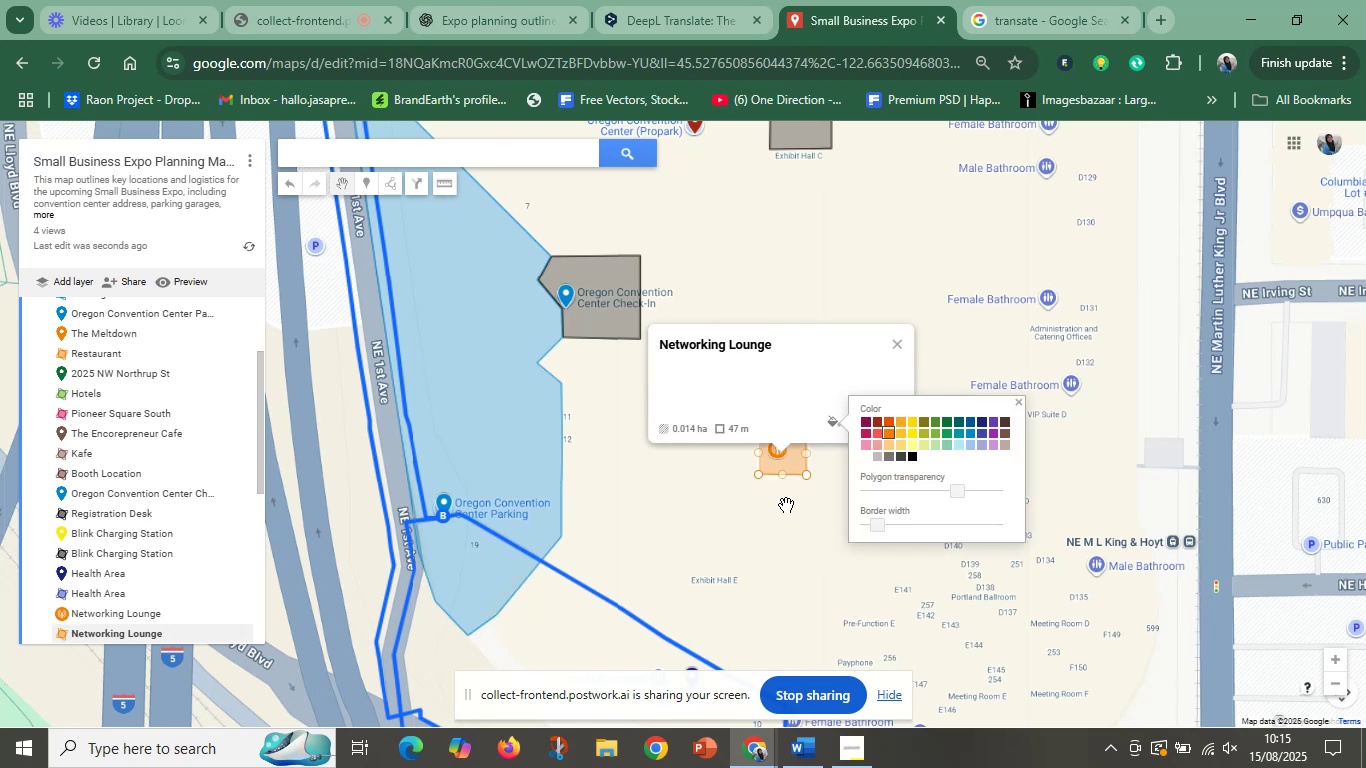 
left_click([785, 505])
 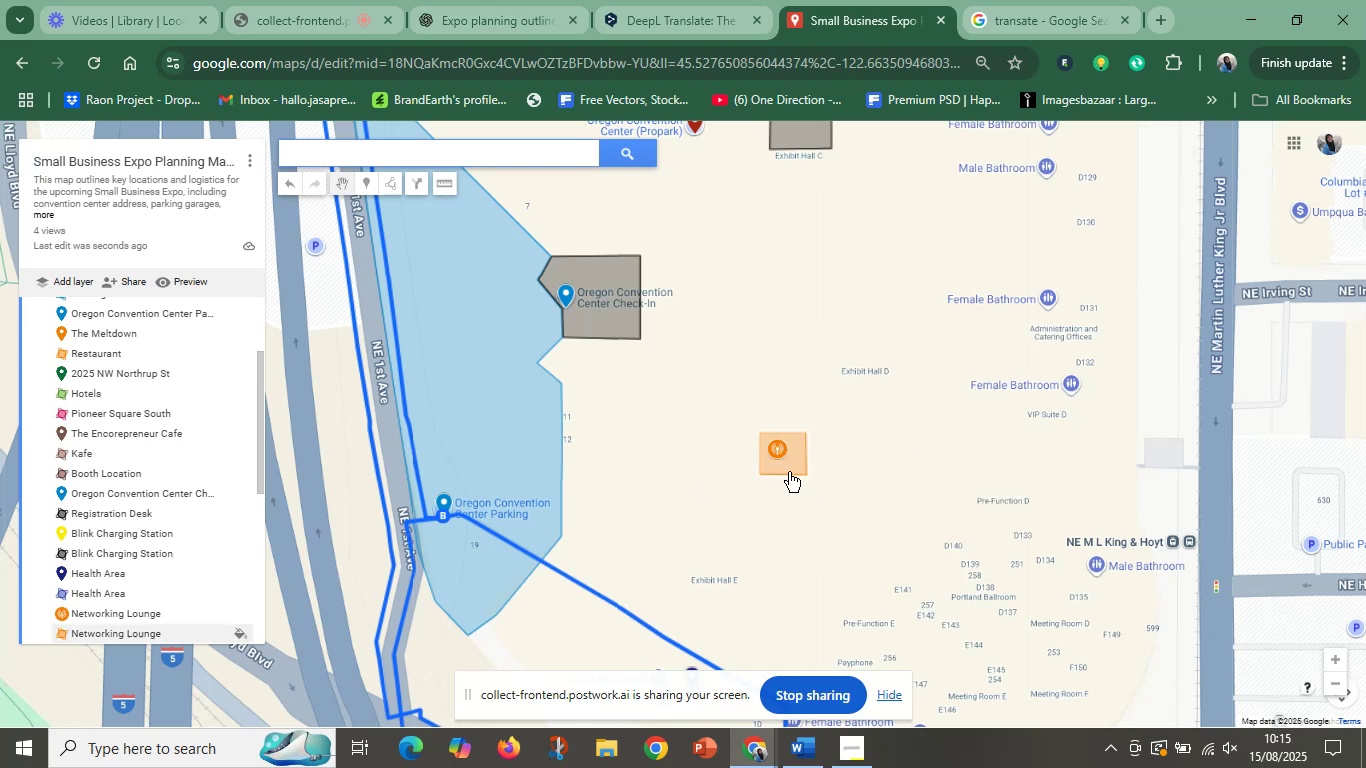 
left_click([789, 472])
 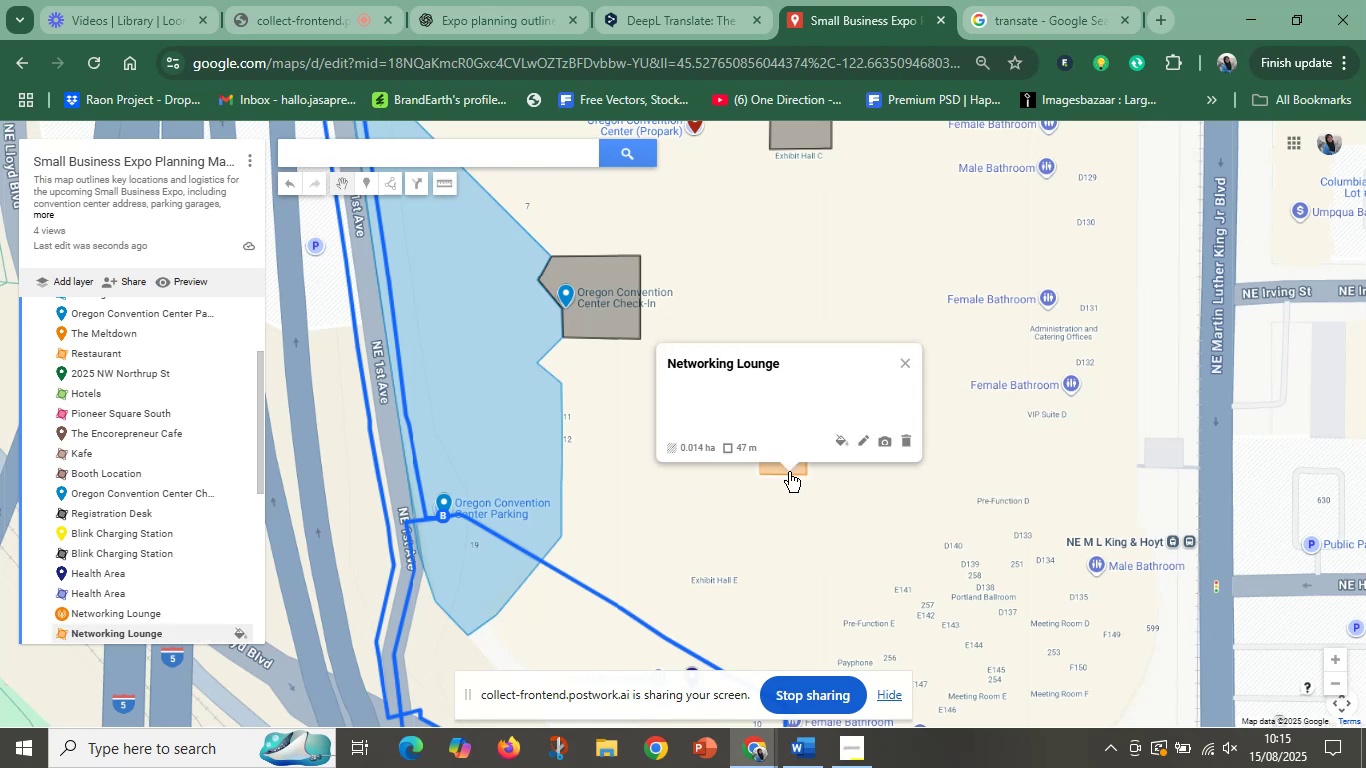 
hold_key(key=ControlLeft, duration=0.51)
scroll: coordinate [789, 472], scroll_direction: up, amount: 4.0
 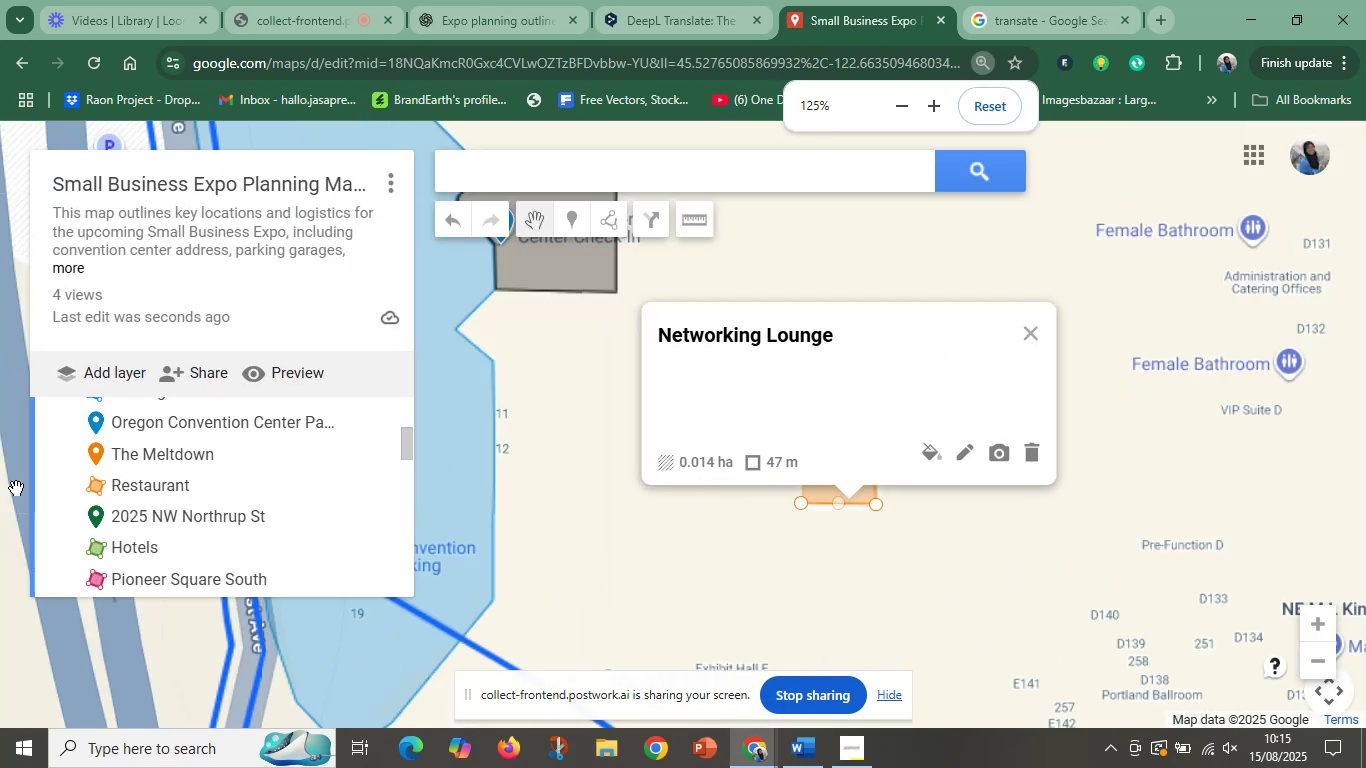 
hold_key(key=ControlLeft, duration=1.24)
scroll: coordinate [788, 524], scroll_direction: down, amount: 4.0
 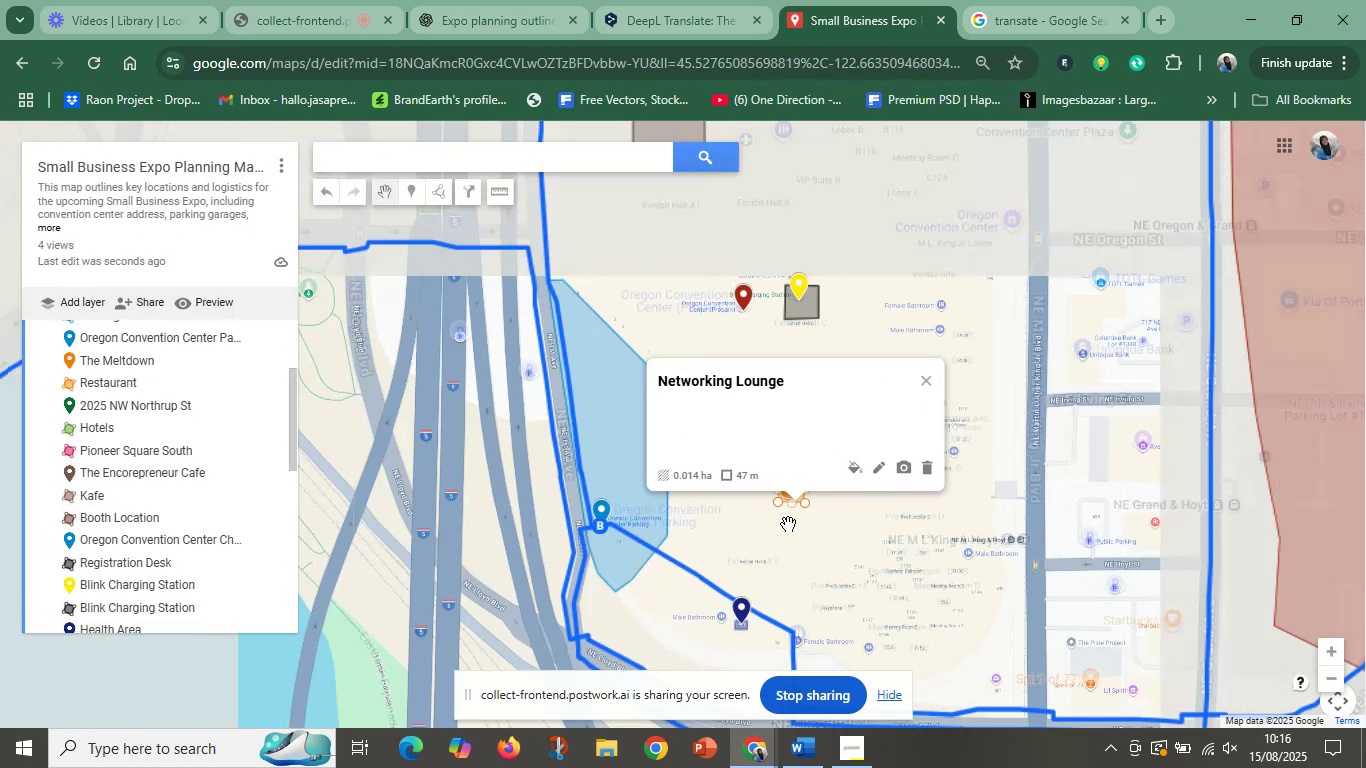 
scroll: coordinate [794, 524], scroll_direction: up, amount: 6.0
 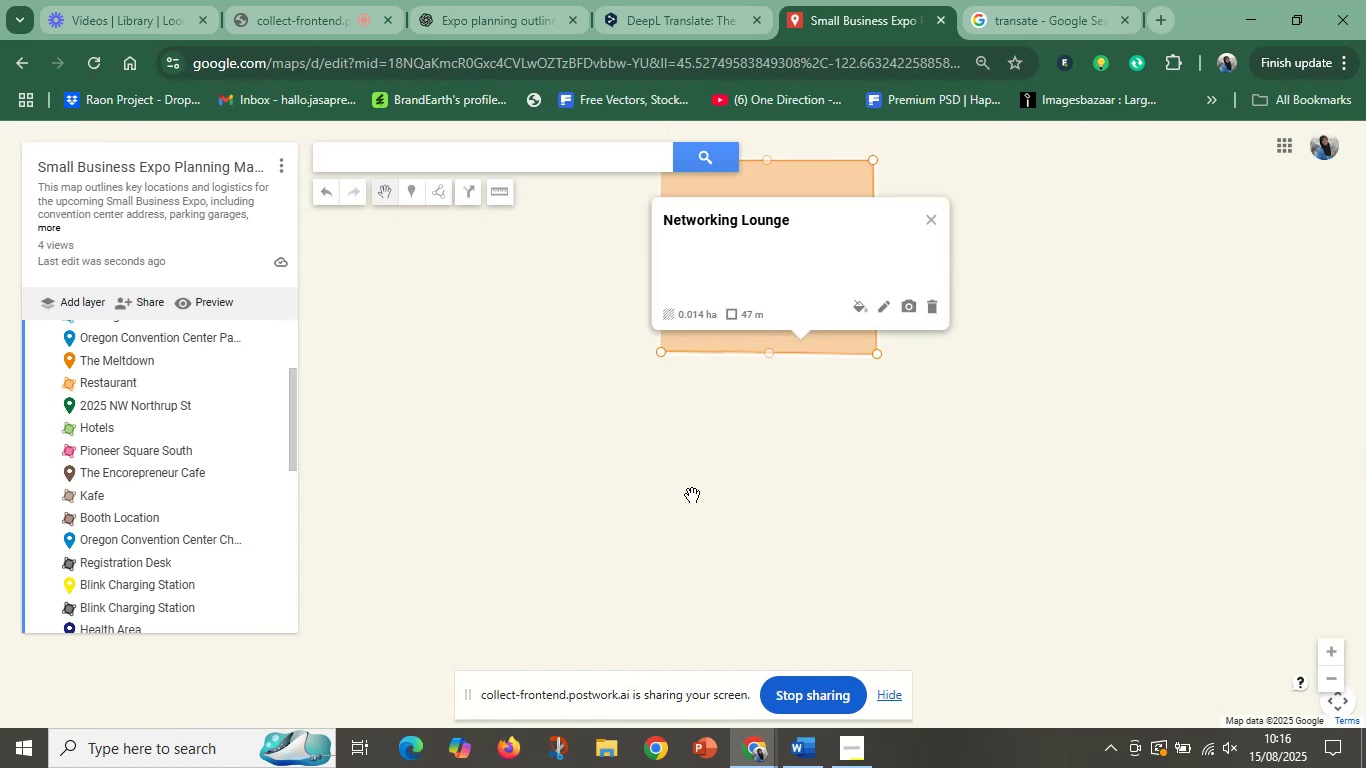 
left_click([692, 495])
 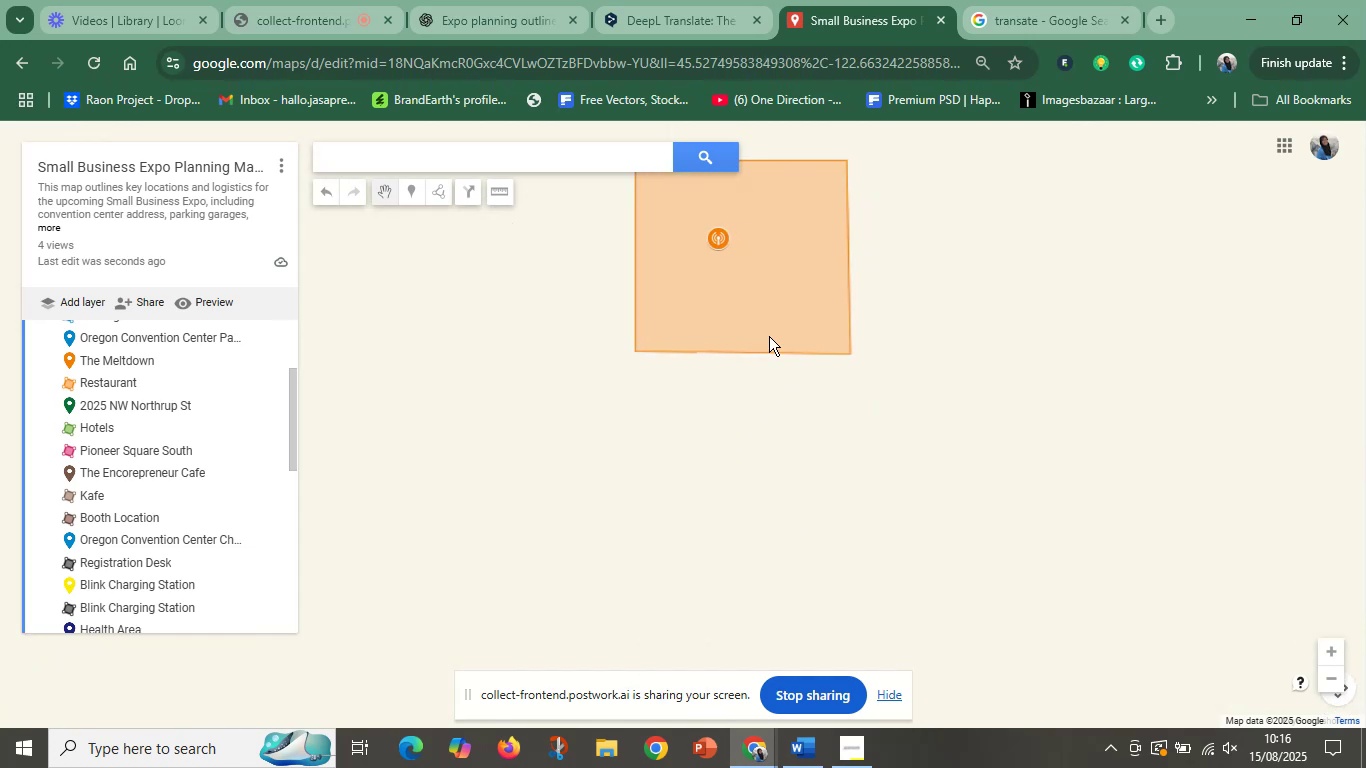 
key(Control+Z)
 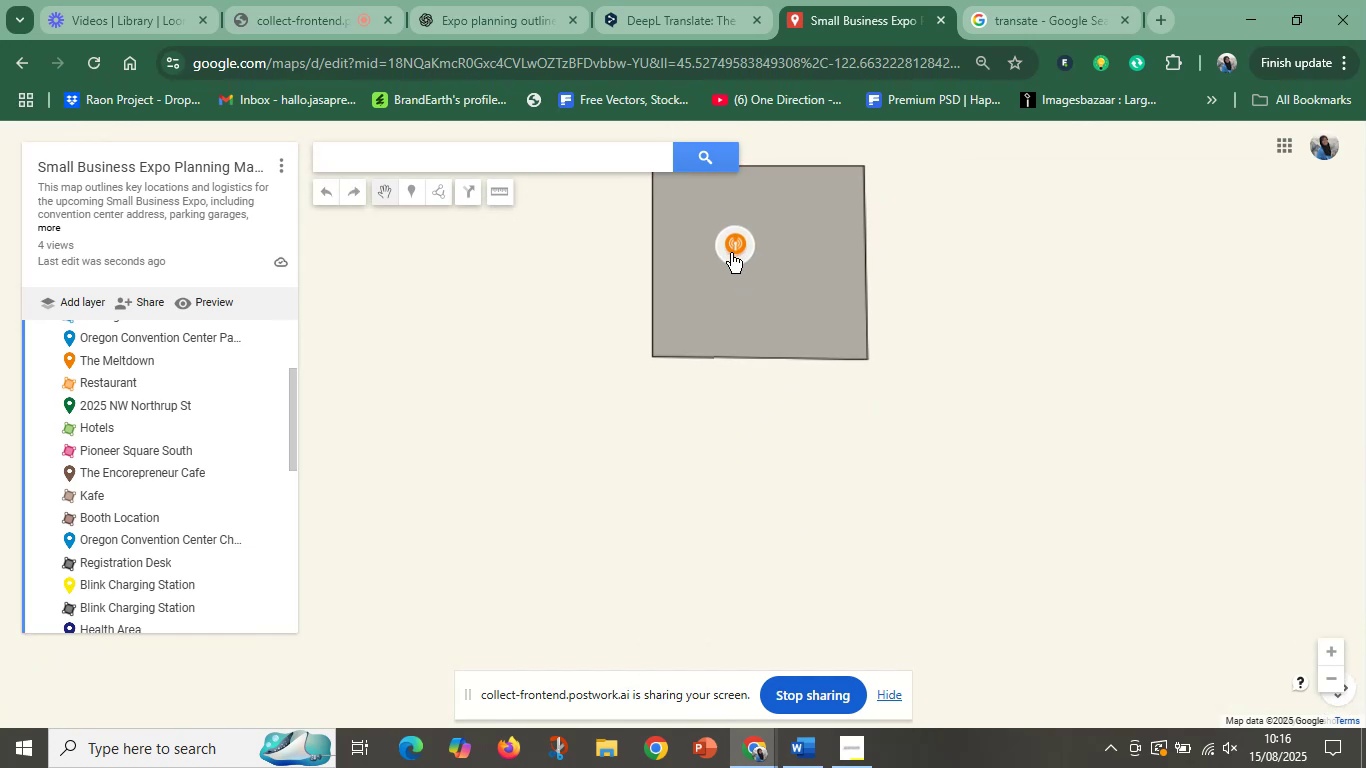 
left_click([737, 256])
 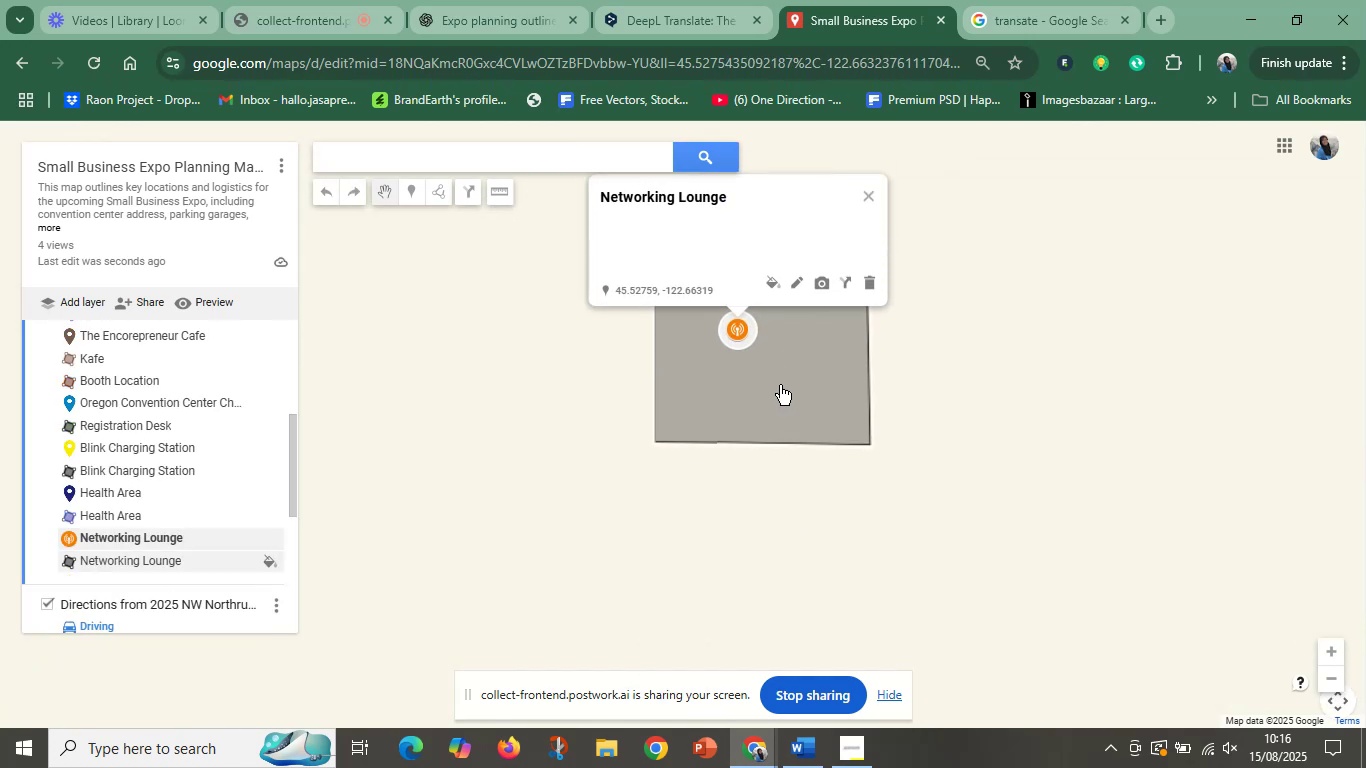 
left_click([780, 386])
 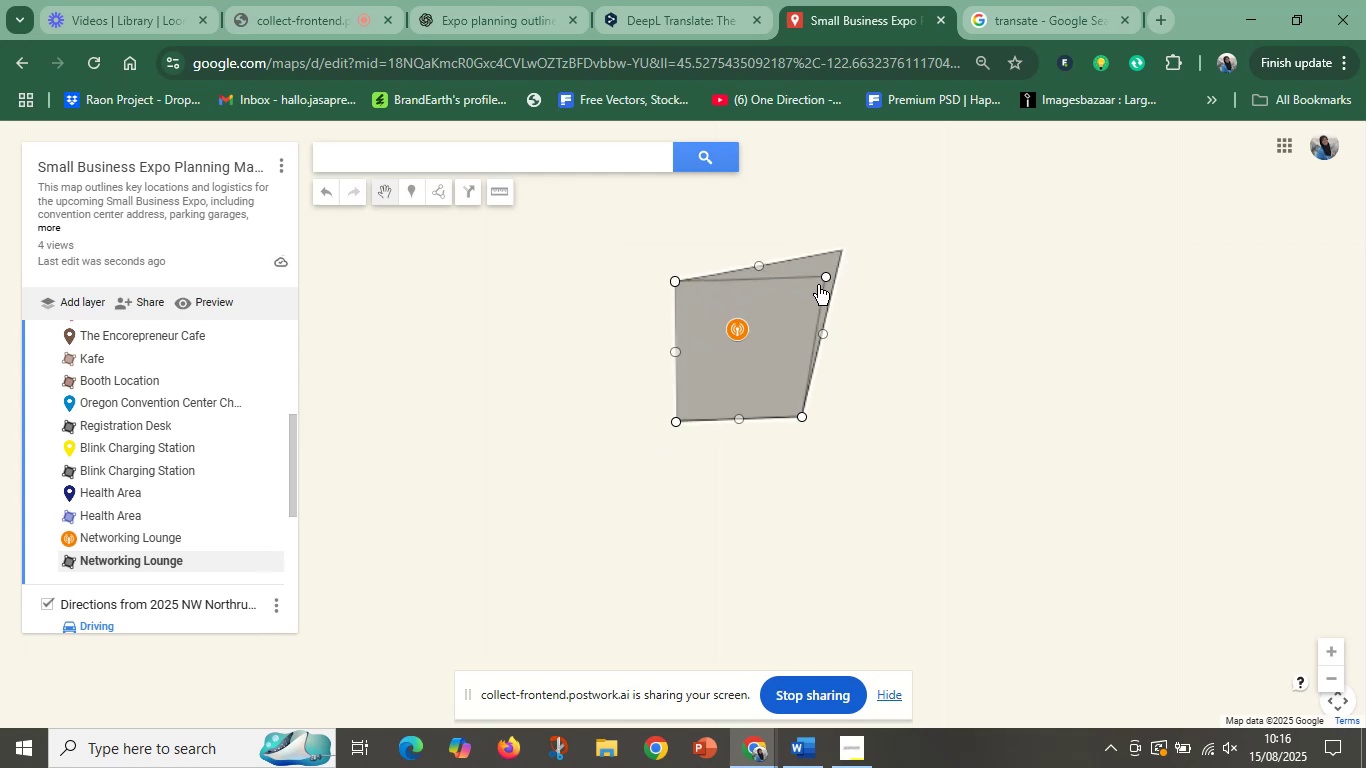 
wait(17.85)
 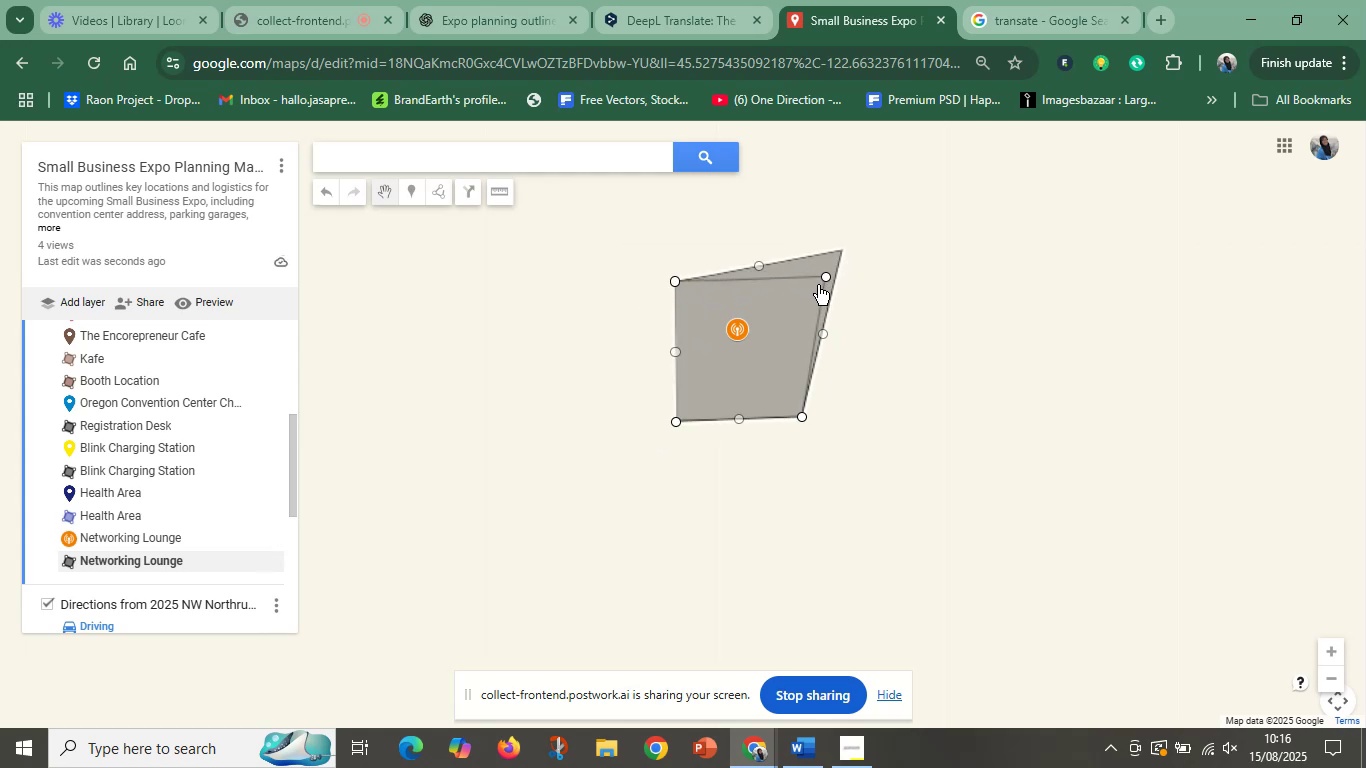 
left_click([868, 317])
 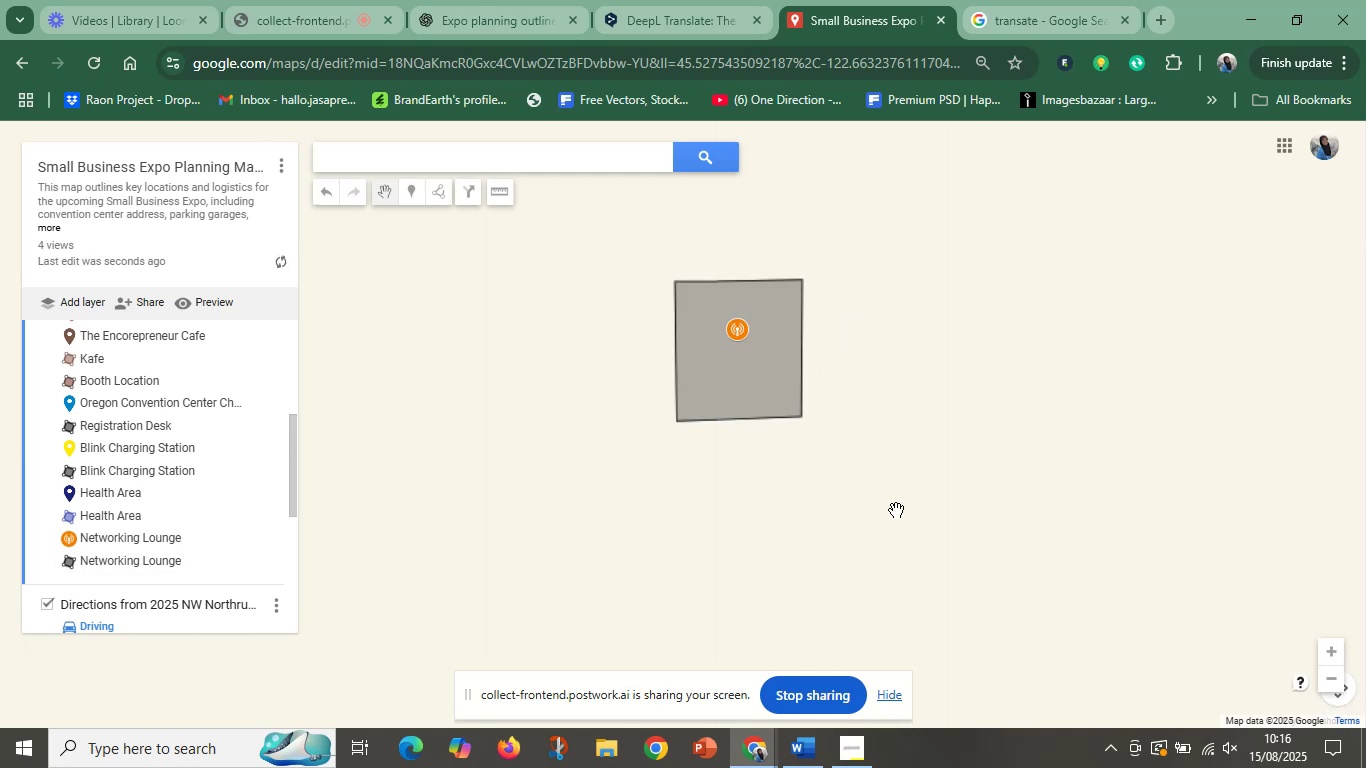 
scroll: coordinate [890, 517], scroll_direction: down, amount: 5.0
 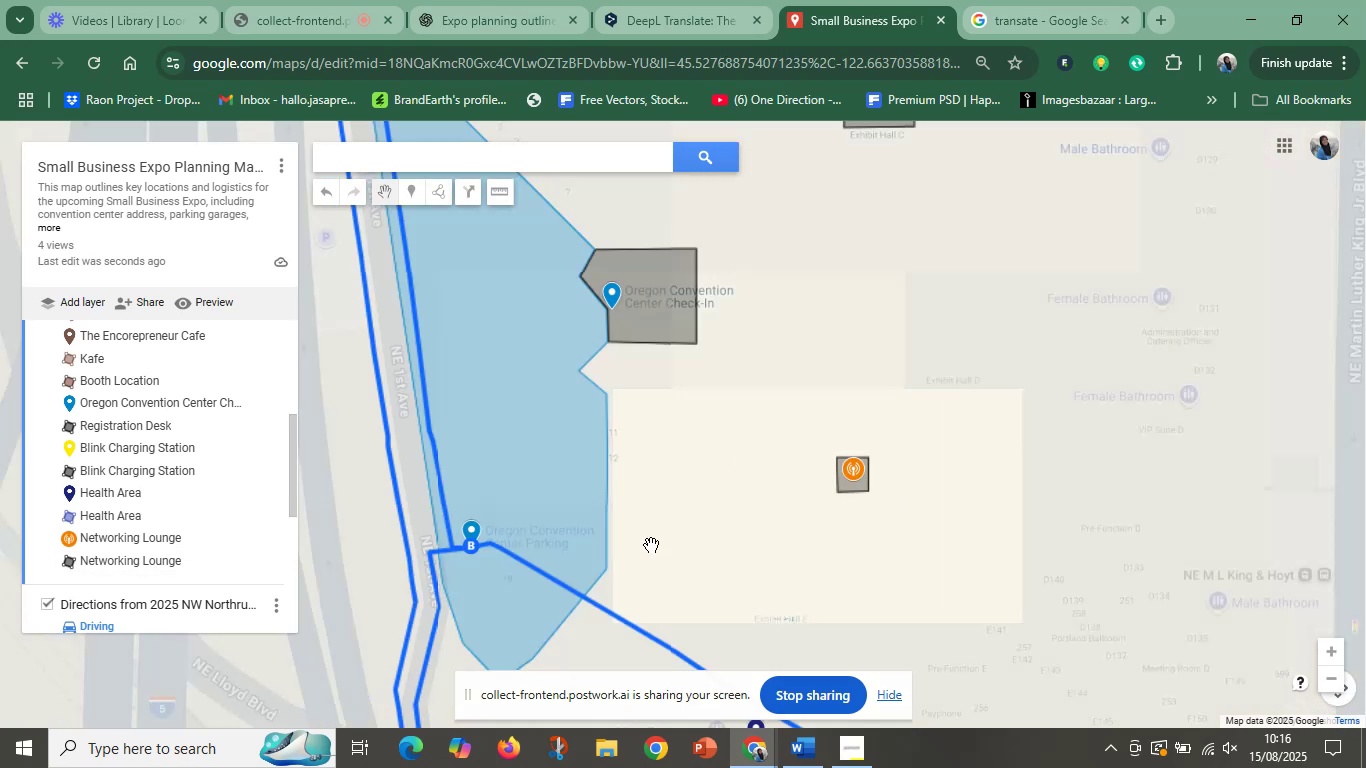 
left_click([640, 546])
 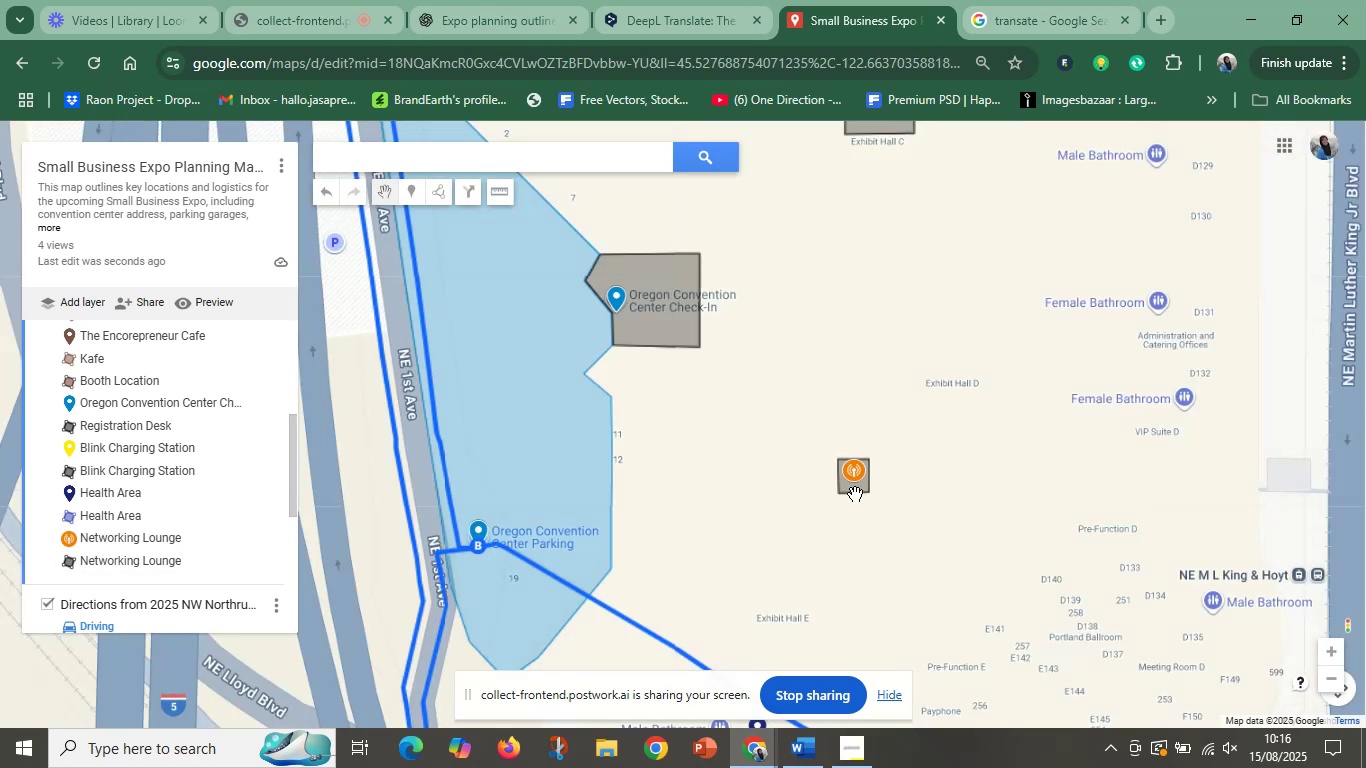 
left_click([855, 494])
 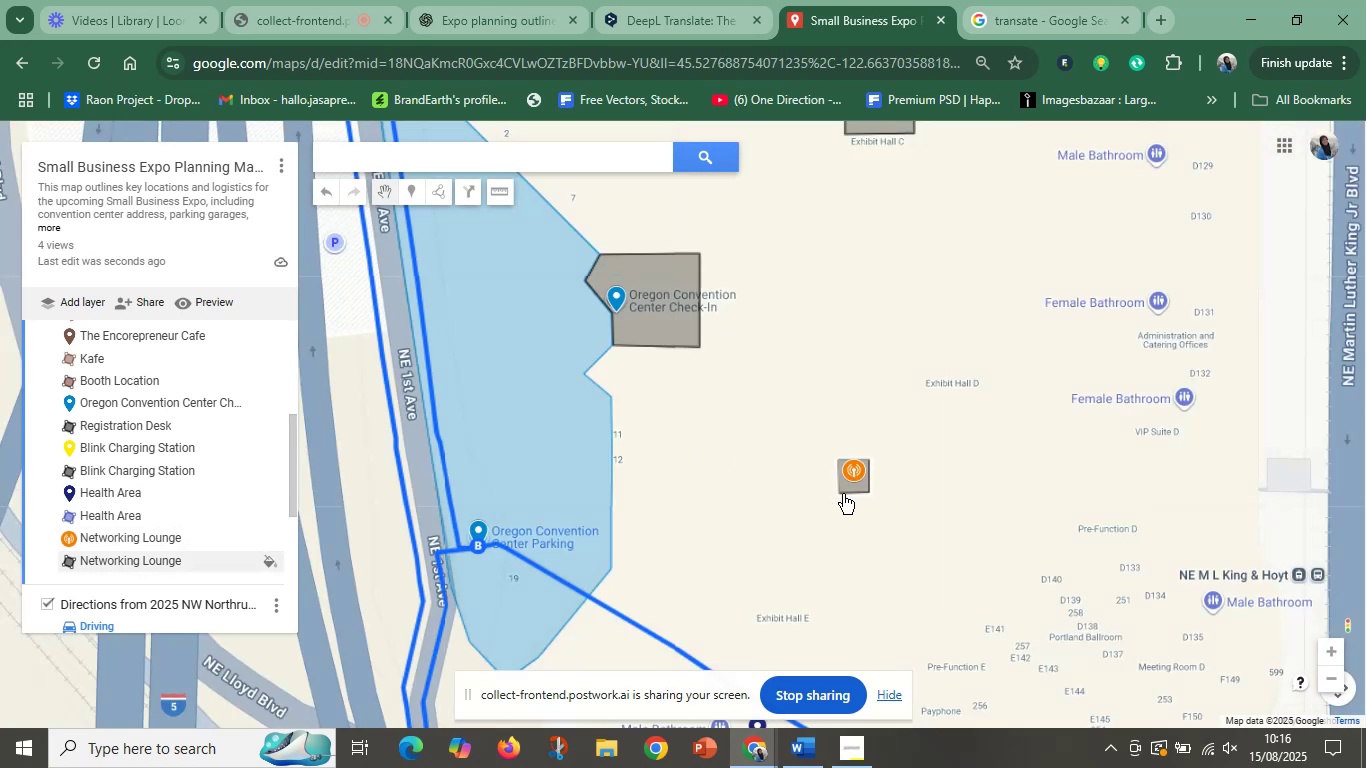 
scroll: coordinate [879, 519], scroll_direction: up, amount: 4.0
 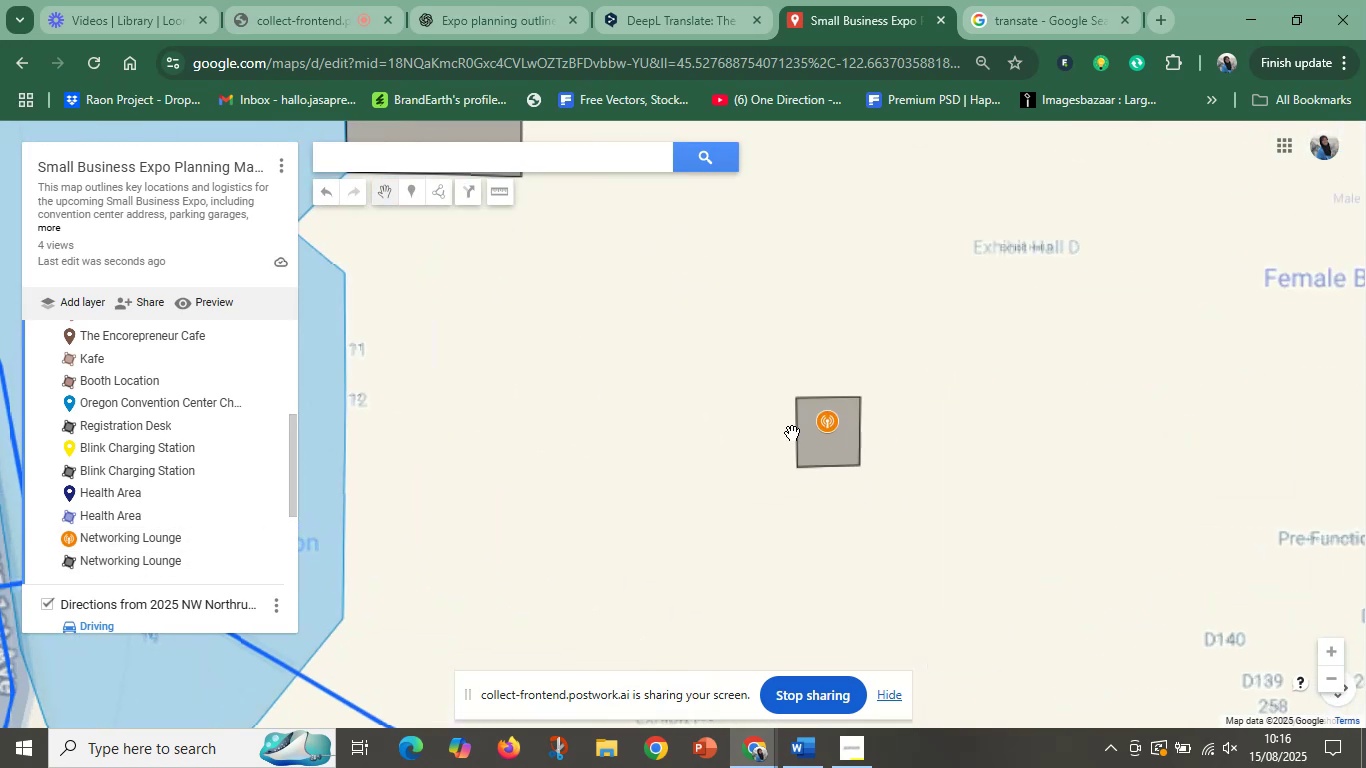 
left_click([792, 433])
 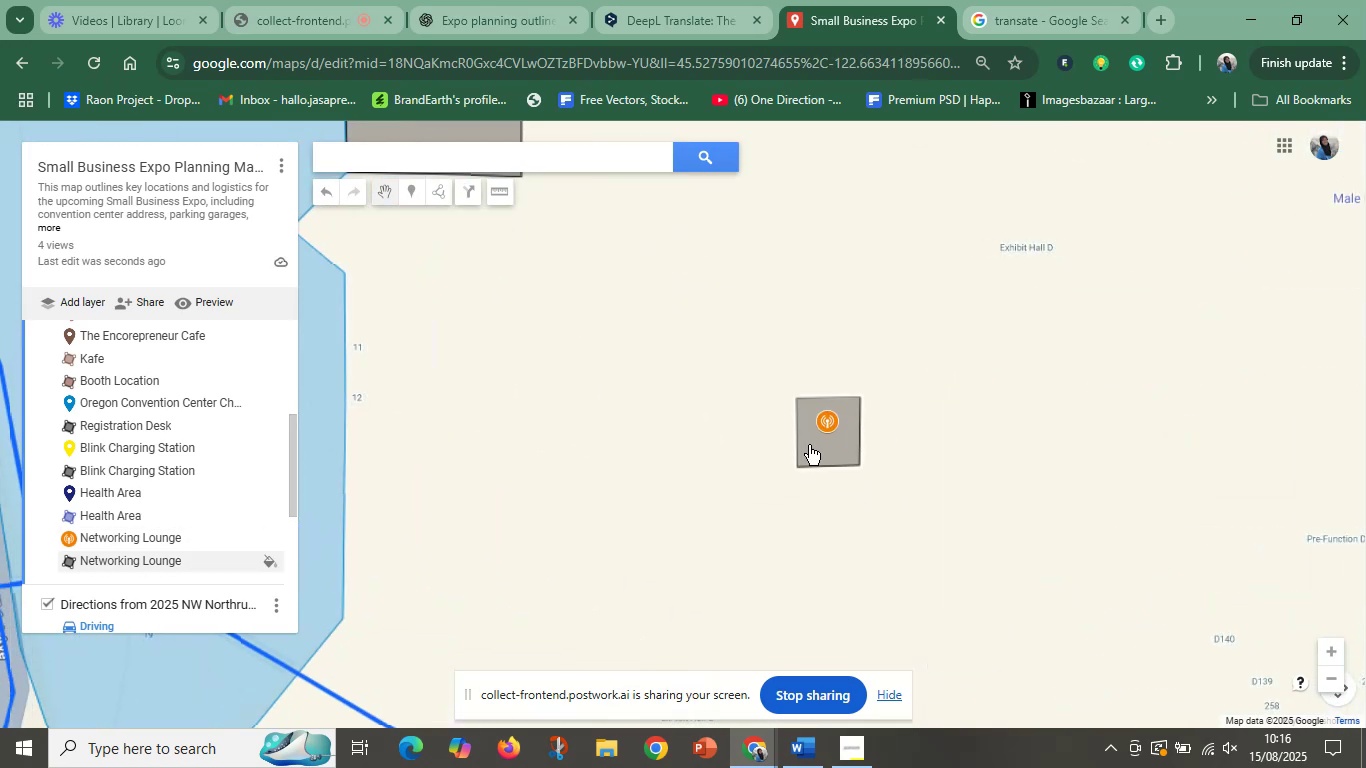 
double_click([809, 445])
 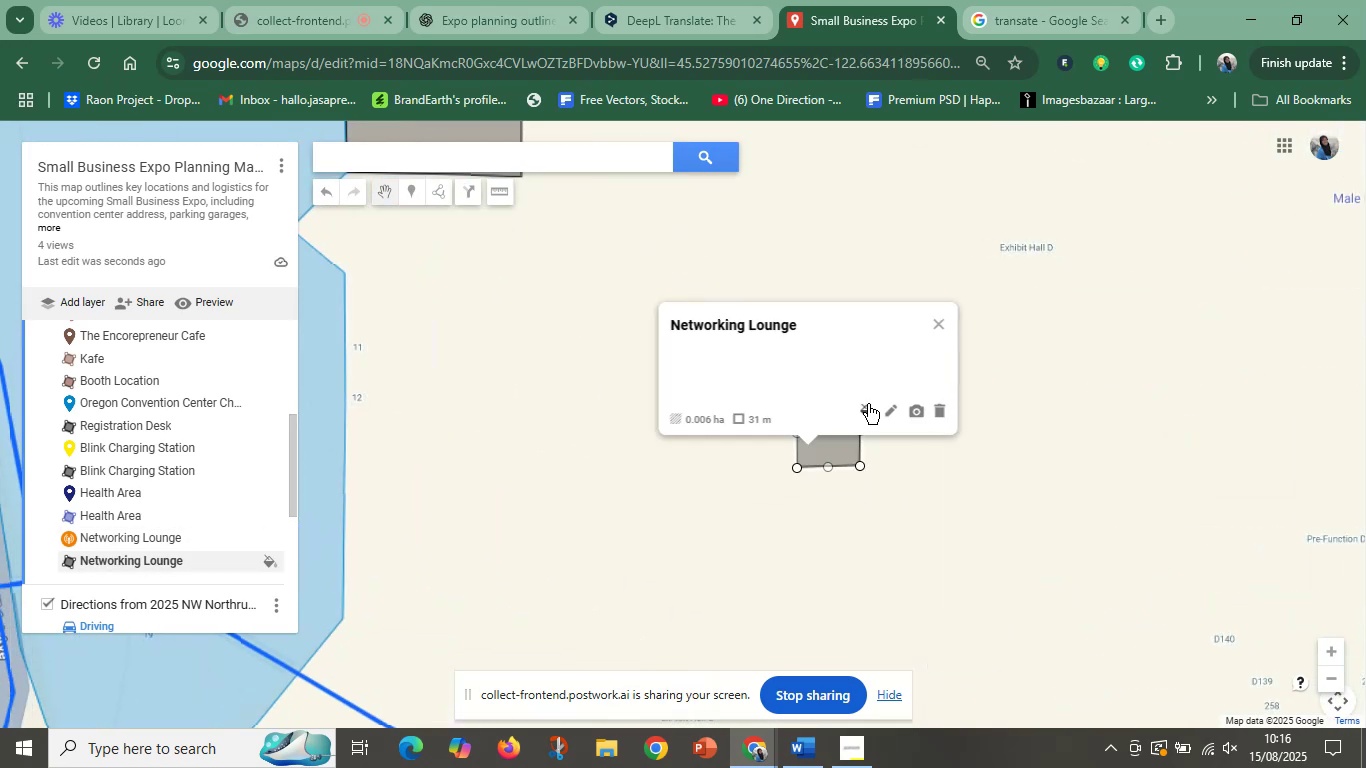 
left_click([871, 407])
 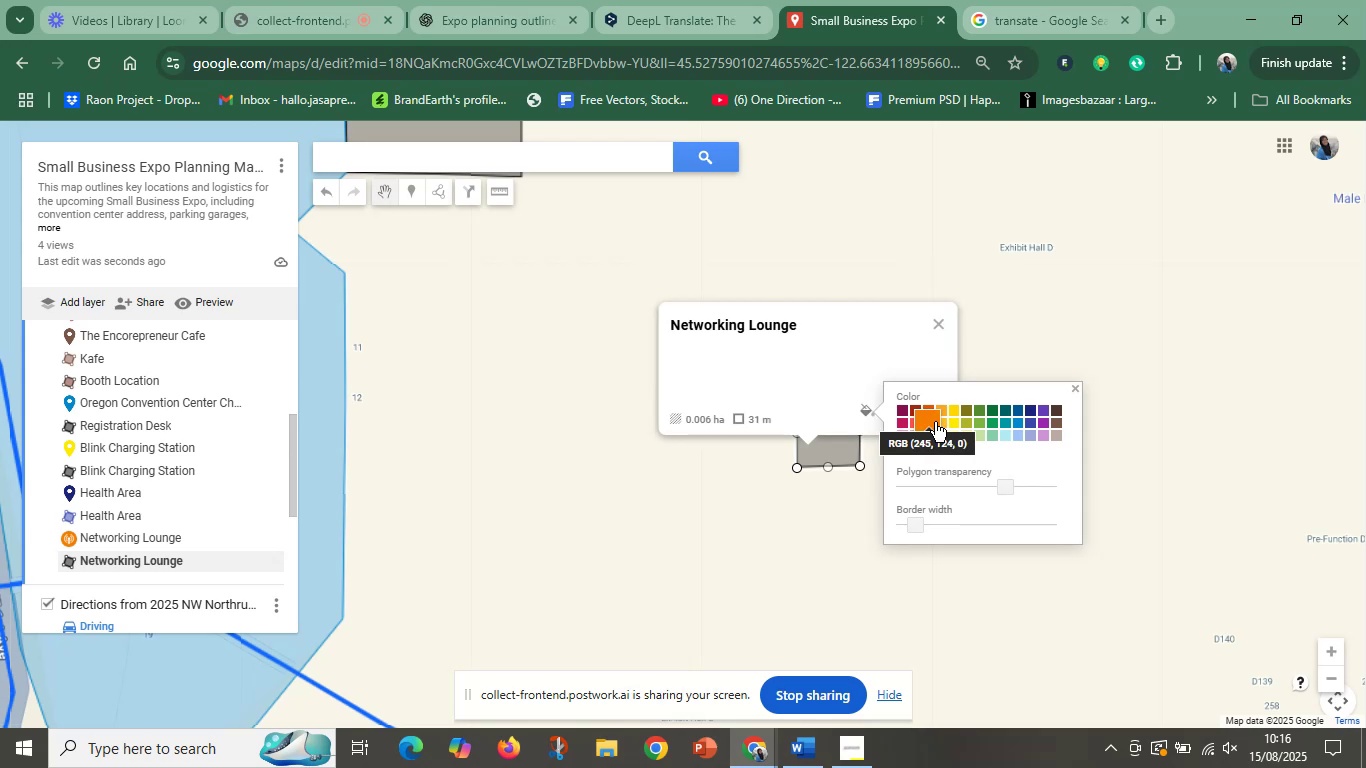 
left_click([935, 422])
 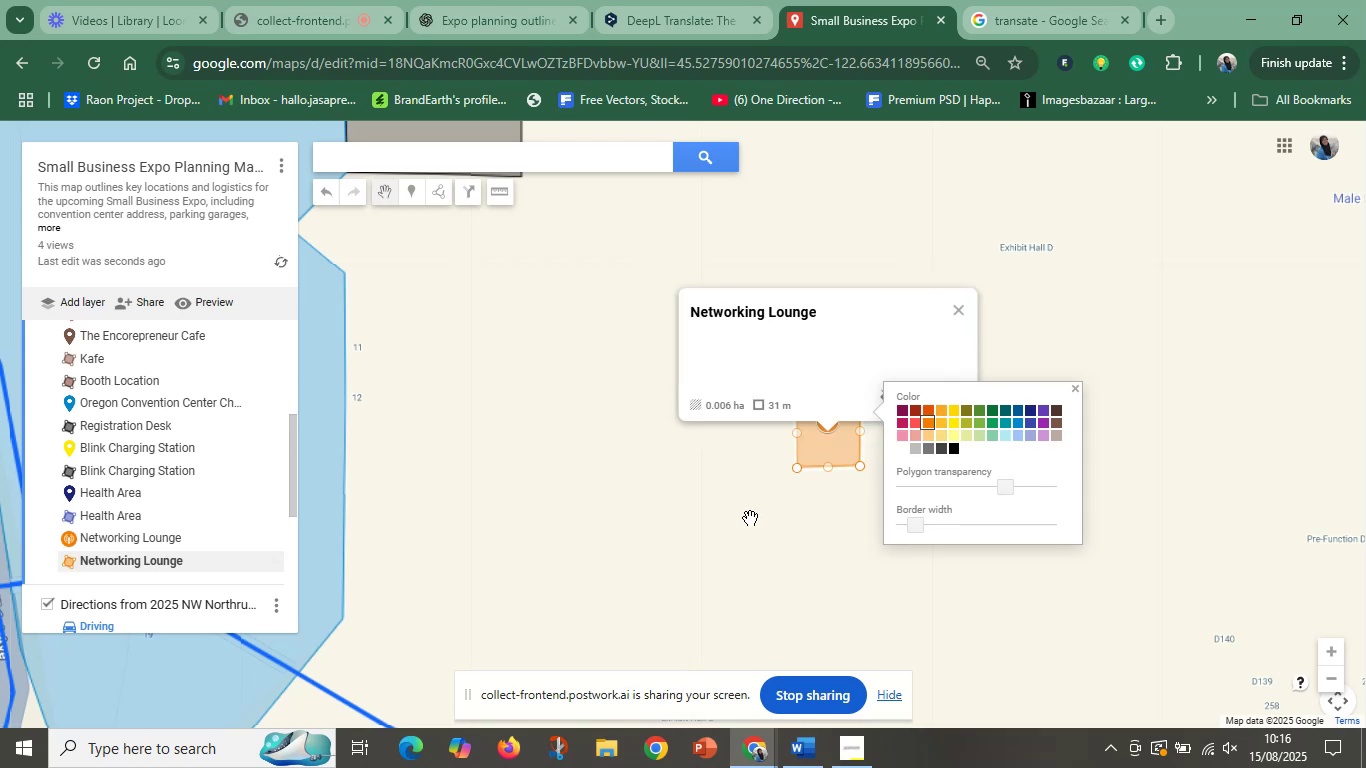 
left_click([750, 518])
 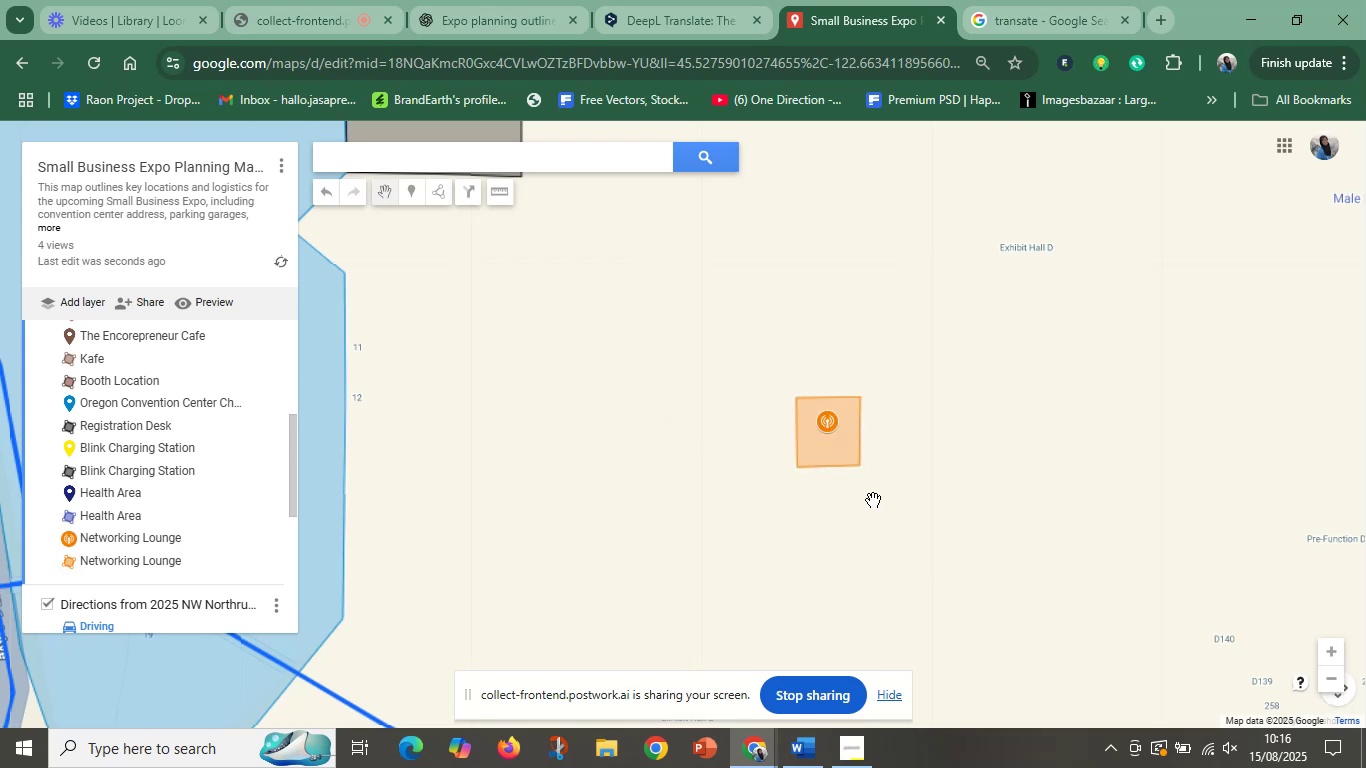 
scroll: coordinate [872, 506], scroll_direction: down, amount: 6.0
 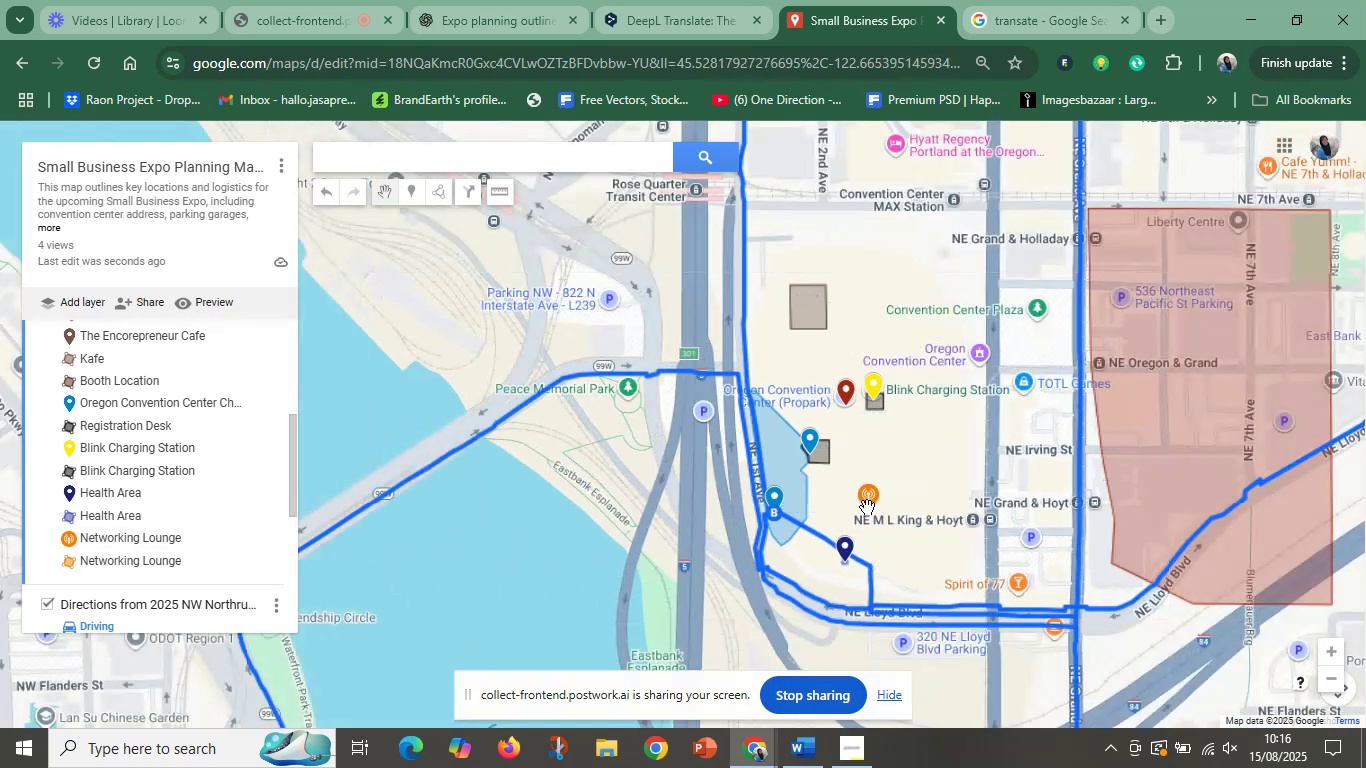 
scroll: coordinate [847, 425], scroll_direction: up, amount: 5.0
 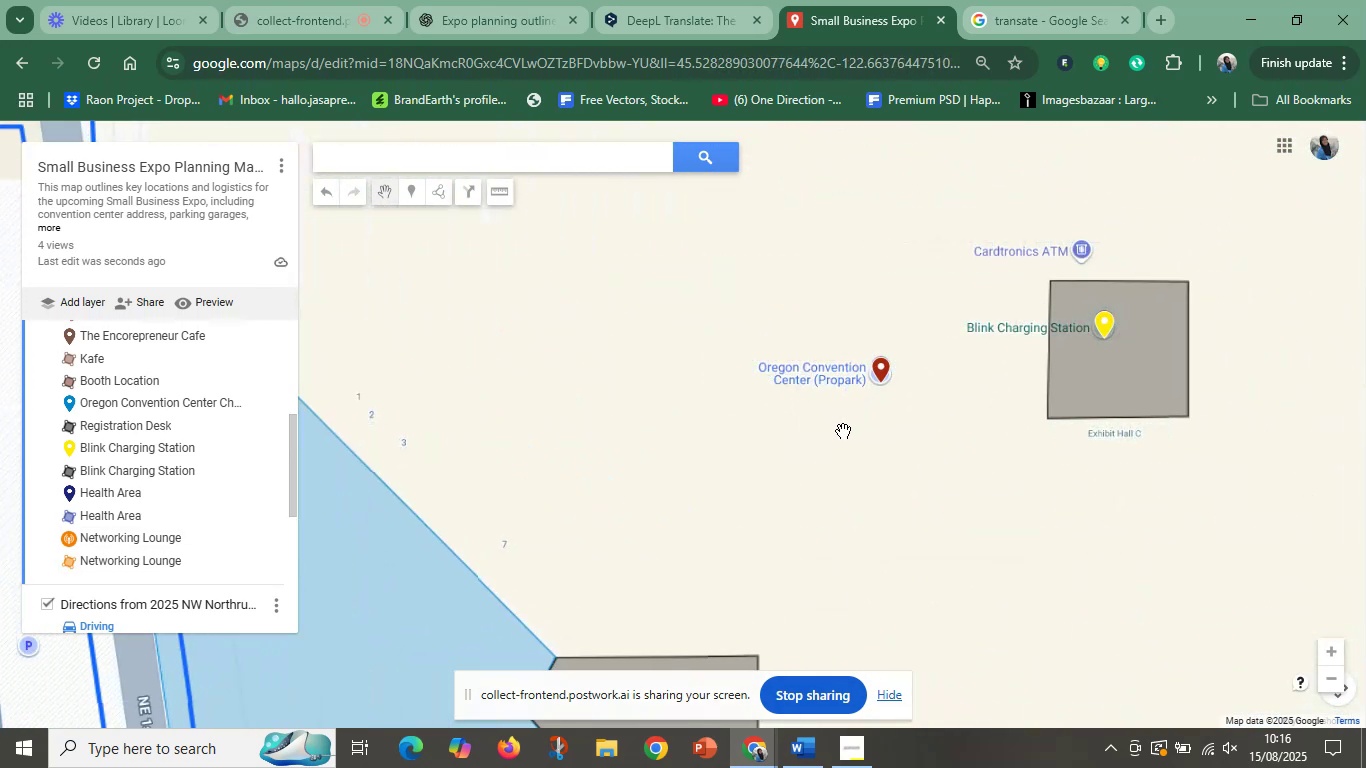 
scroll: coordinate [844, 431], scroll_direction: down, amount: 3.0
 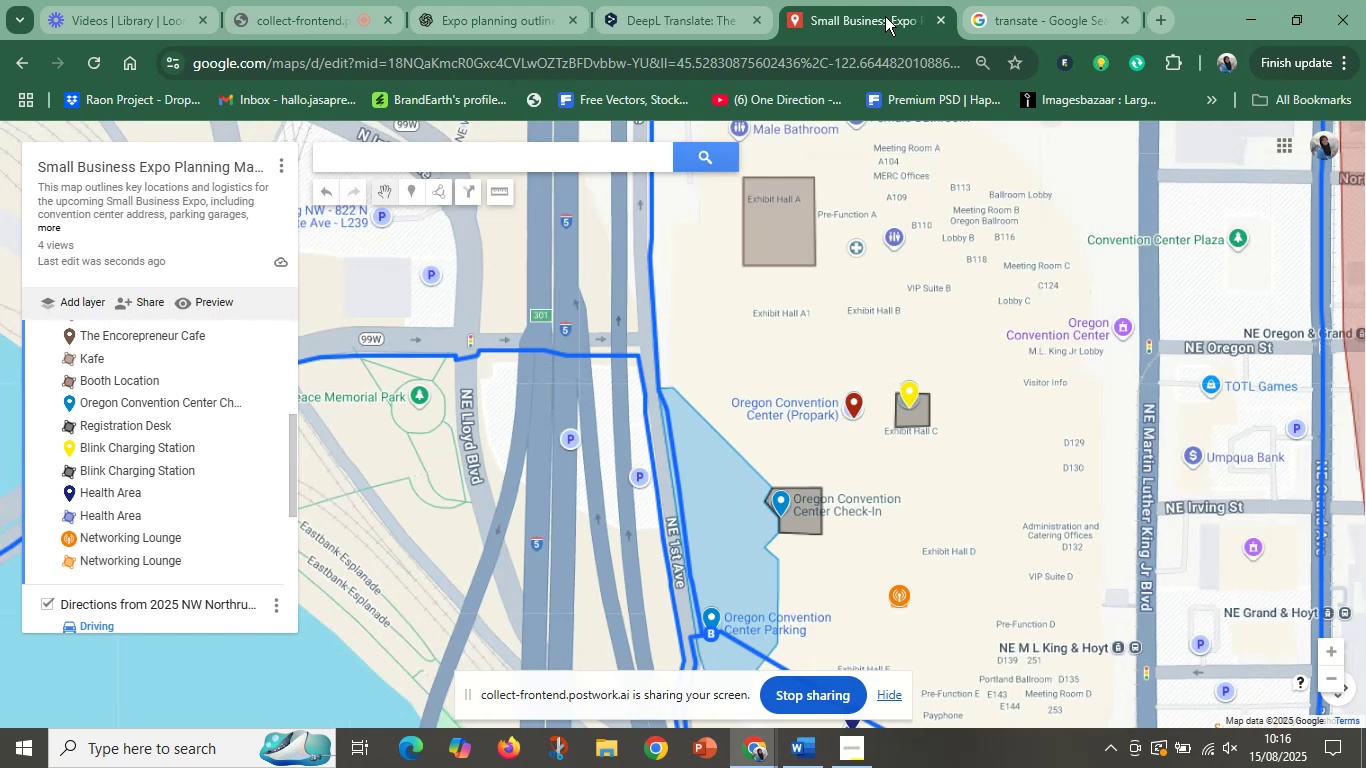 
wait(5.46)
 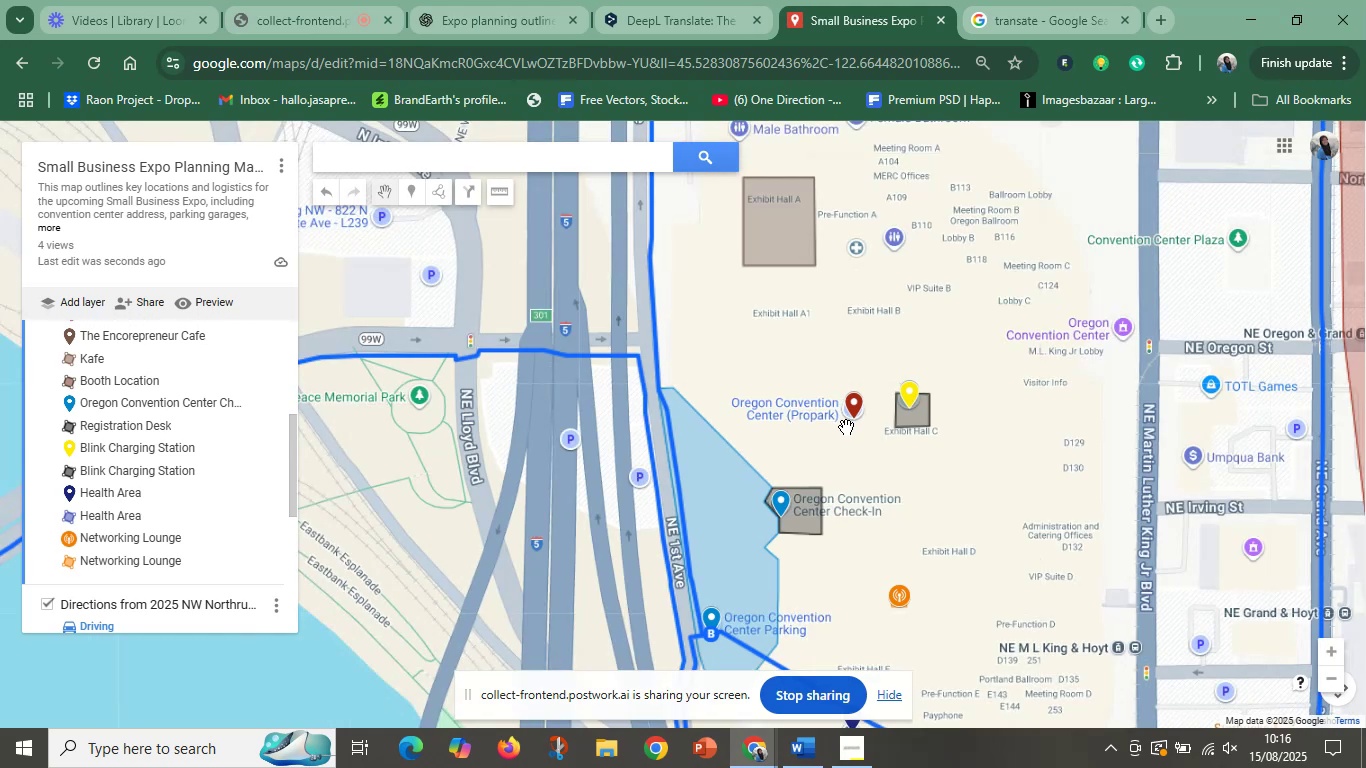 
scroll: coordinate [978, 429], scroll_direction: down, amount: 1.0
 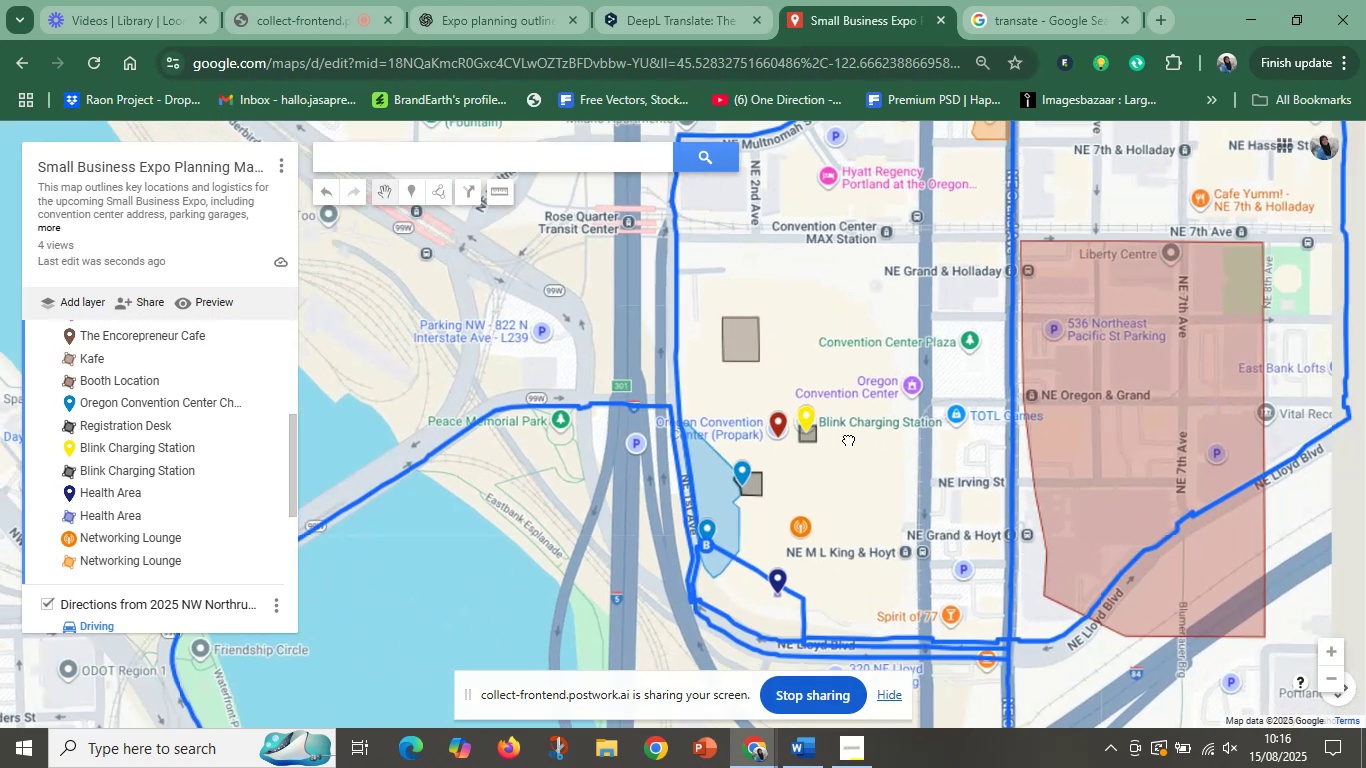 
scroll: coordinate [848, 442], scroll_direction: up, amount: 1.0
 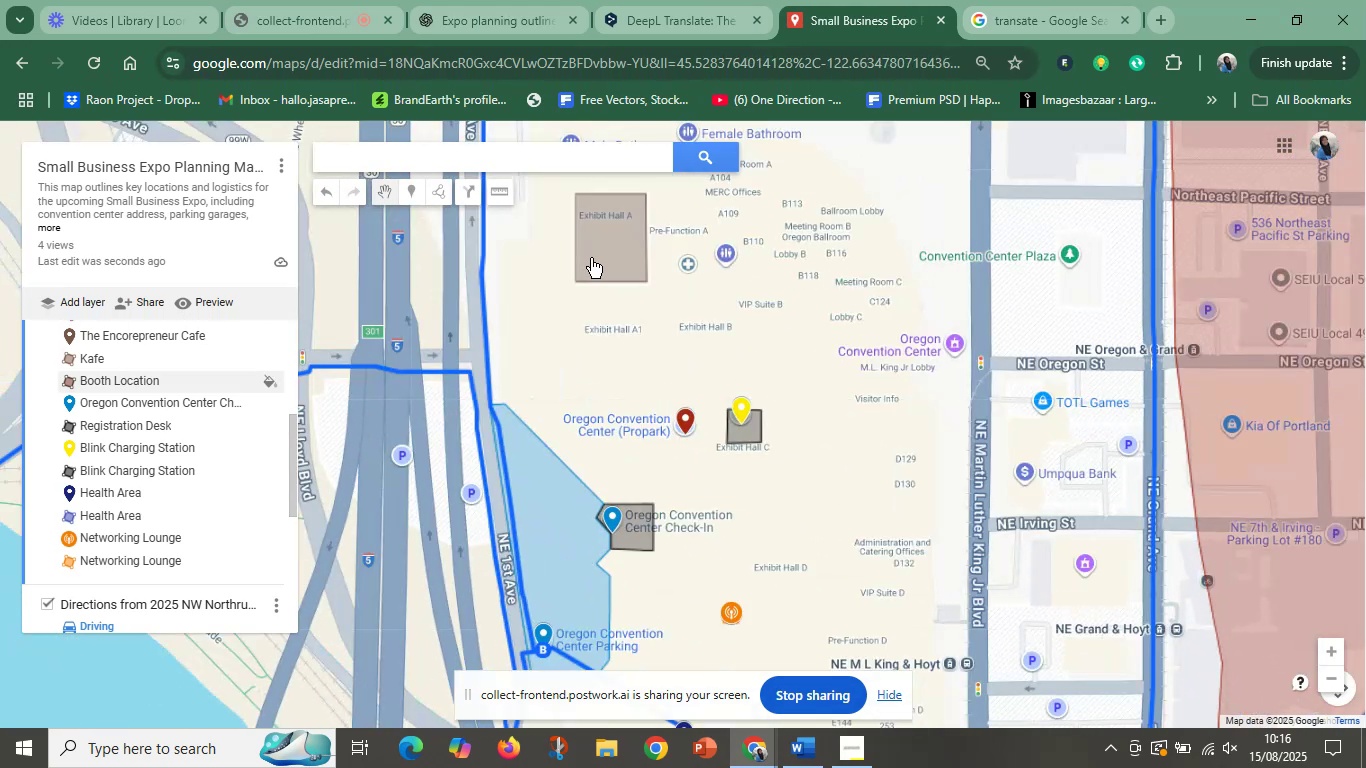 
left_click([591, 255])
 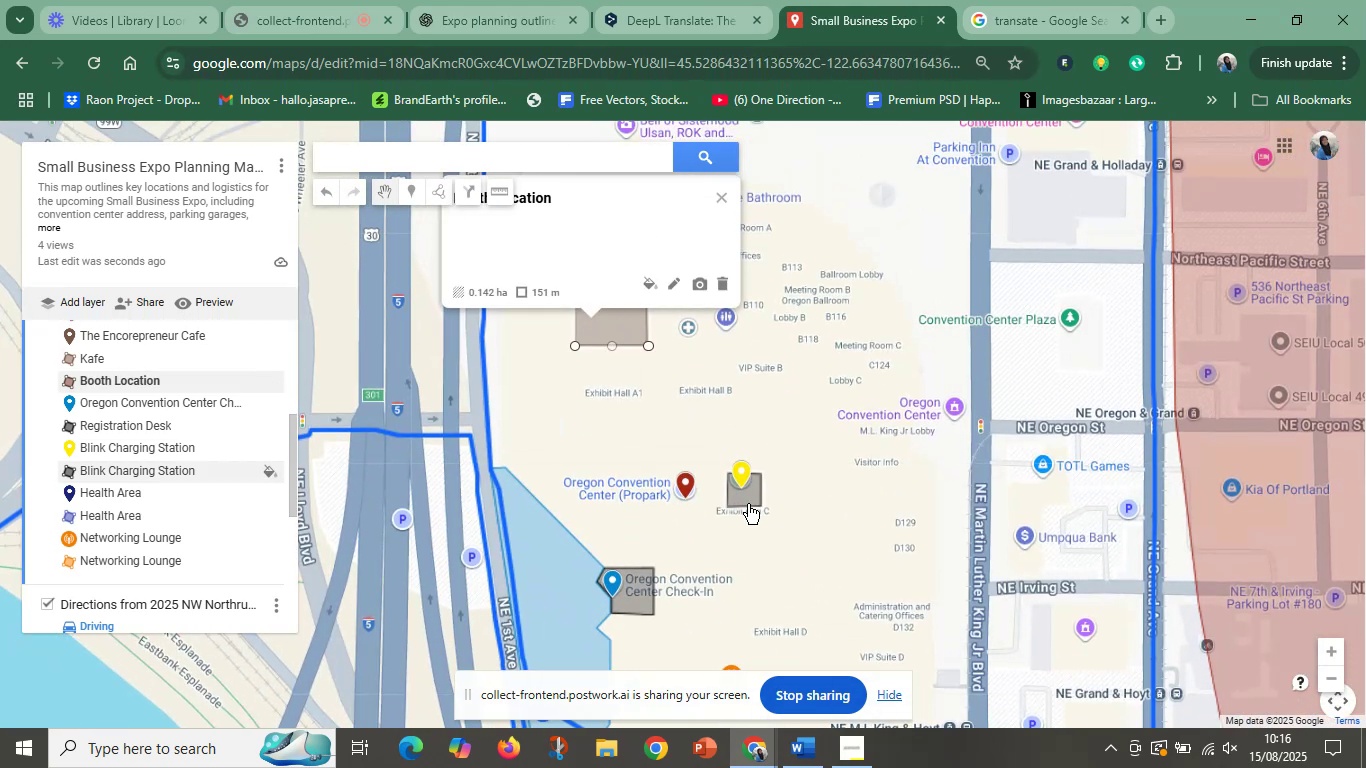 
left_click([1007, 581])
 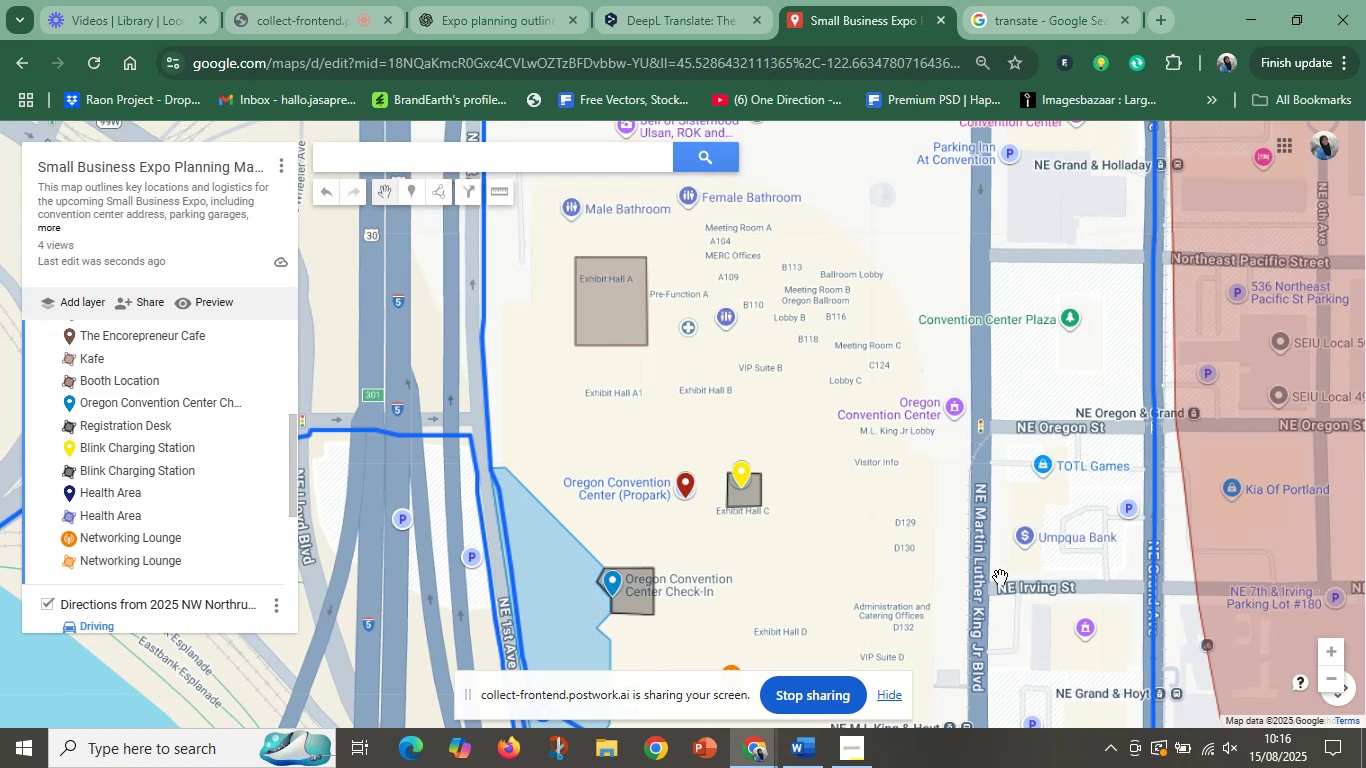 
scroll: coordinate [861, 560], scroll_direction: down, amount: 2.0
 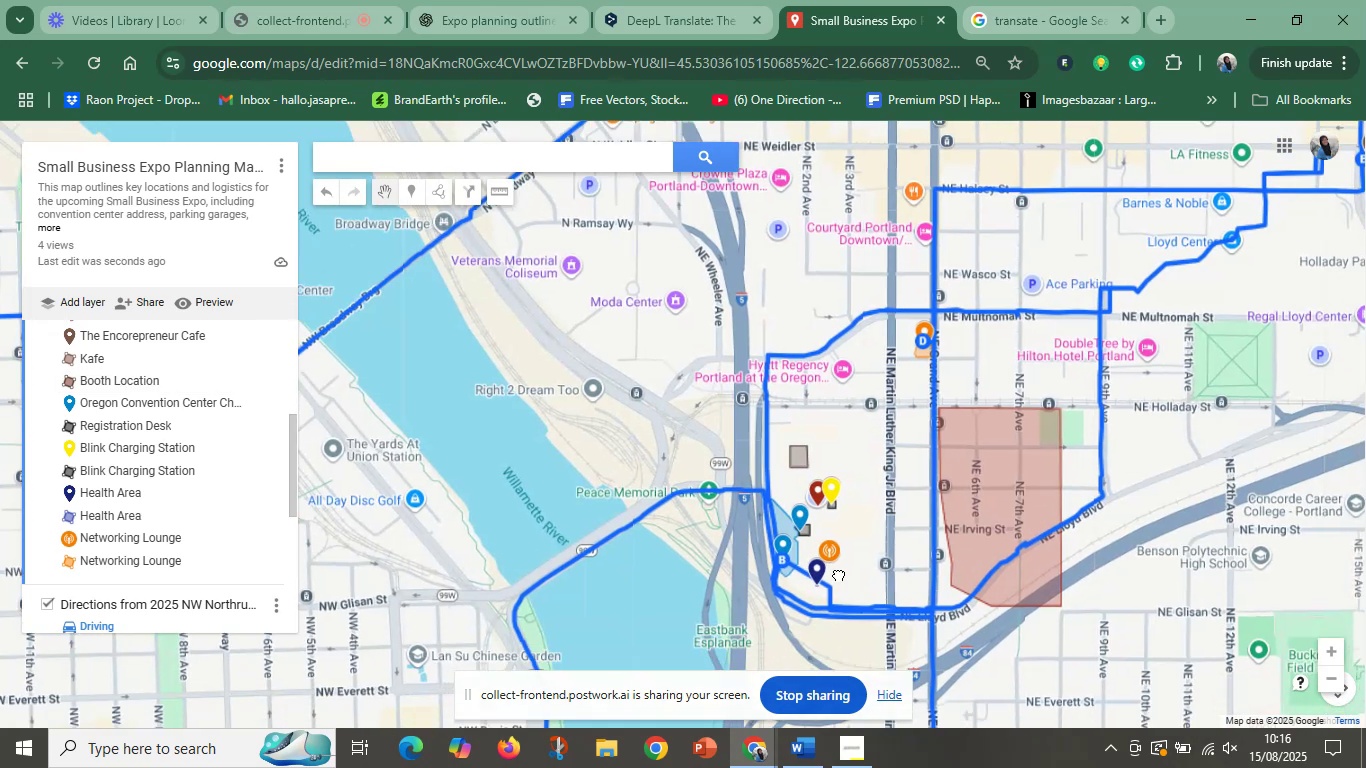 
scroll: coordinate [721, 486], scroll_direction: up, amount: 7.0
 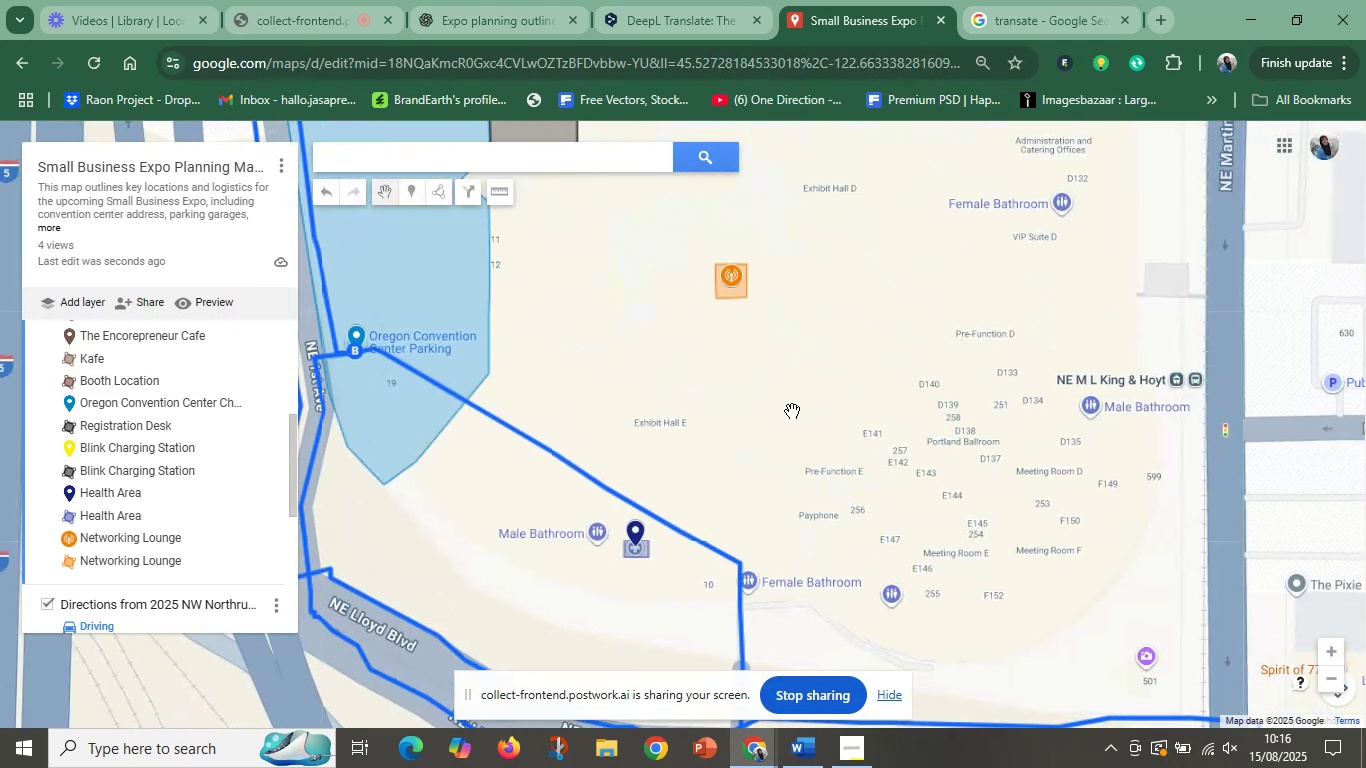 
scroll: coordinate [819, 429], scroll_direction: down, amount: 1.0
 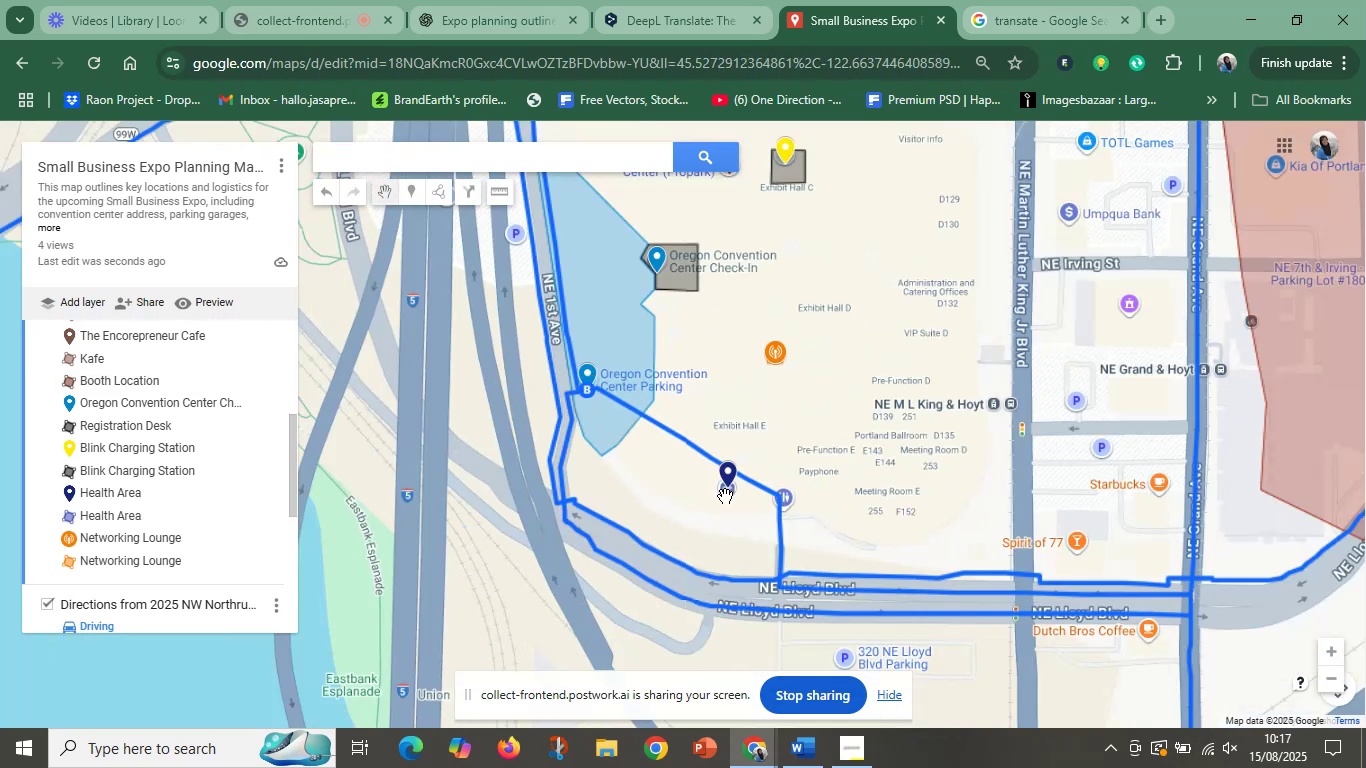 
scroll: coordinate [738, 453], scroll_direction: up, amount: 1.0
 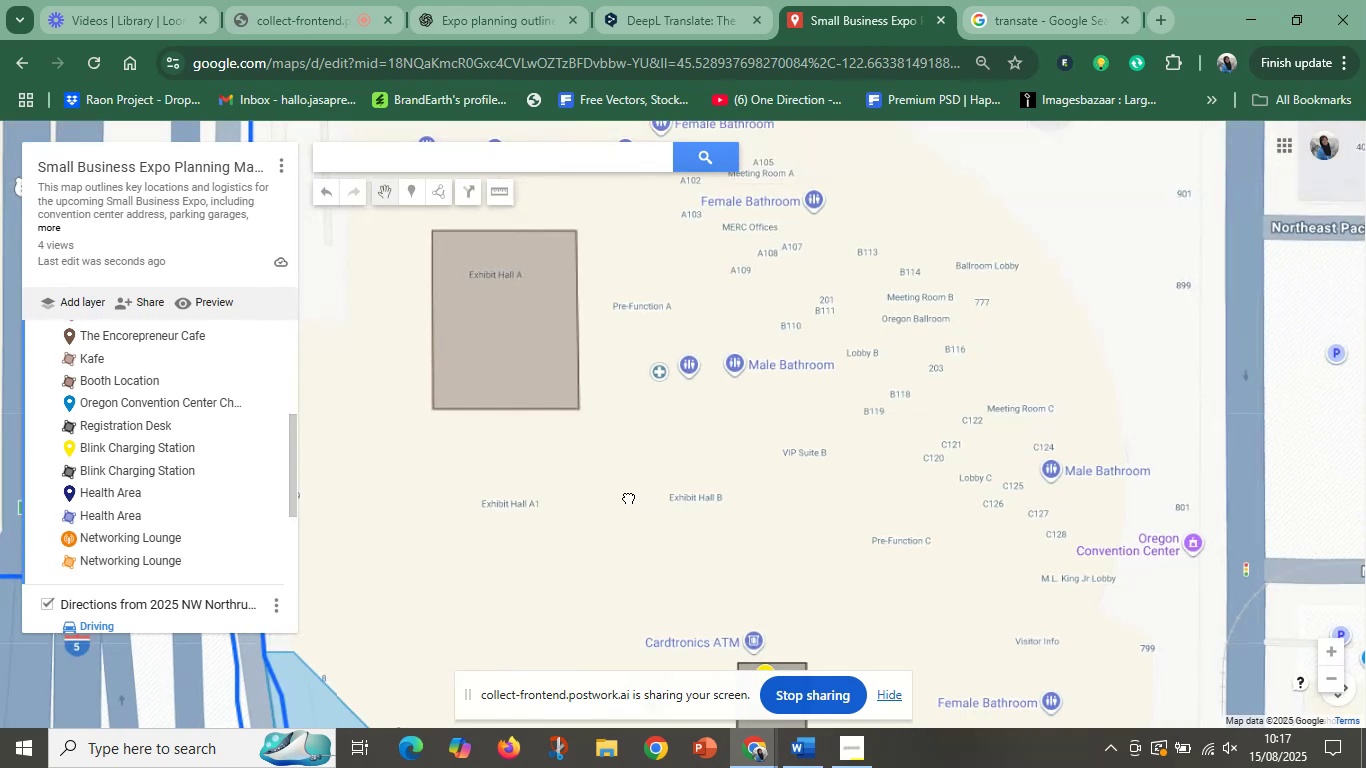 
left_click([613, 408])
 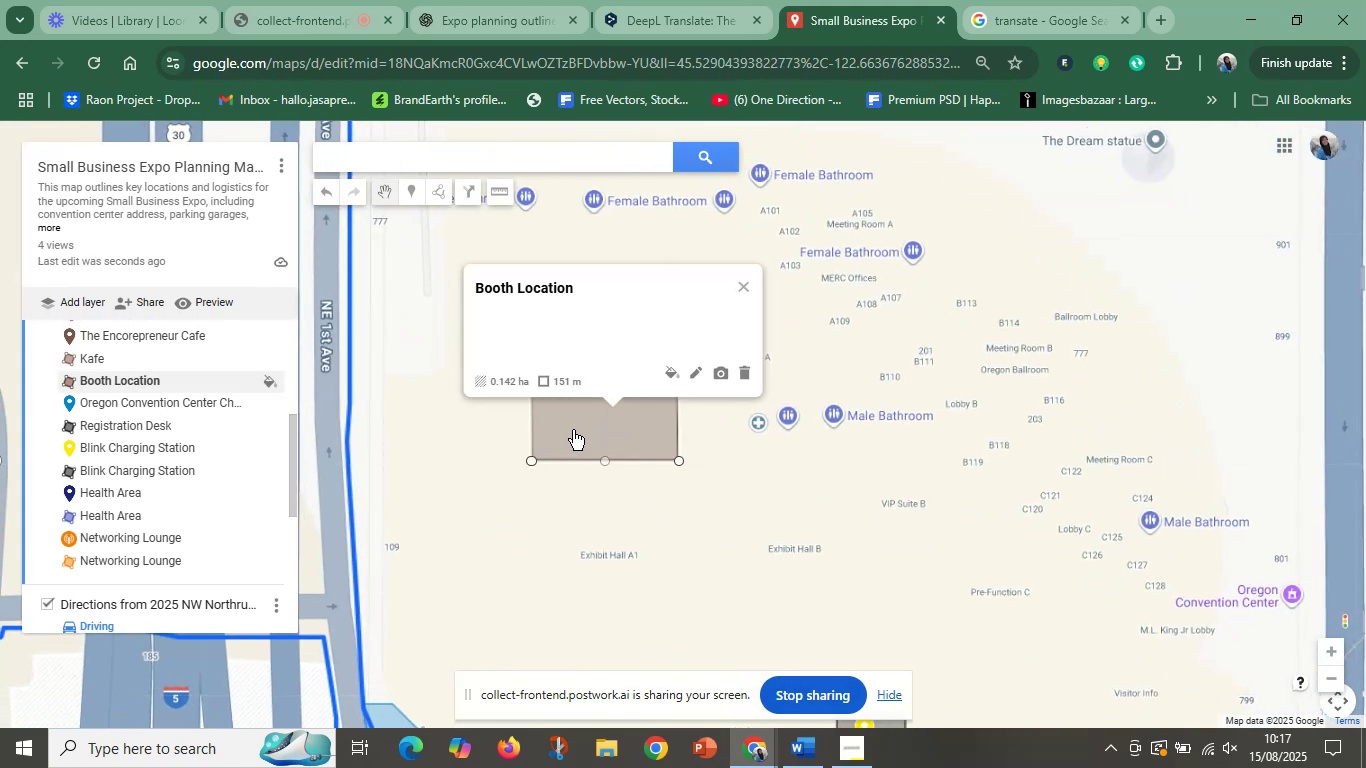 
key(Control+D)
 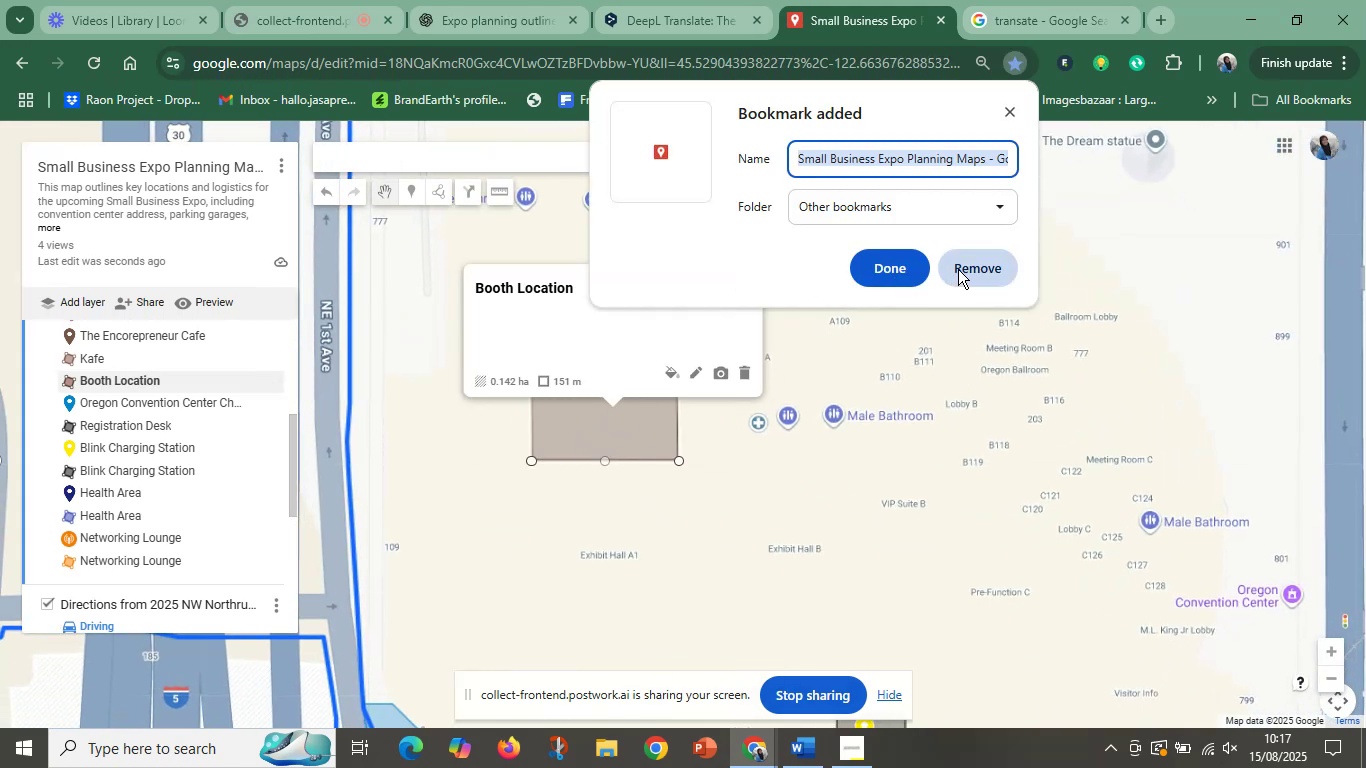 
left_click([1009, 105])
 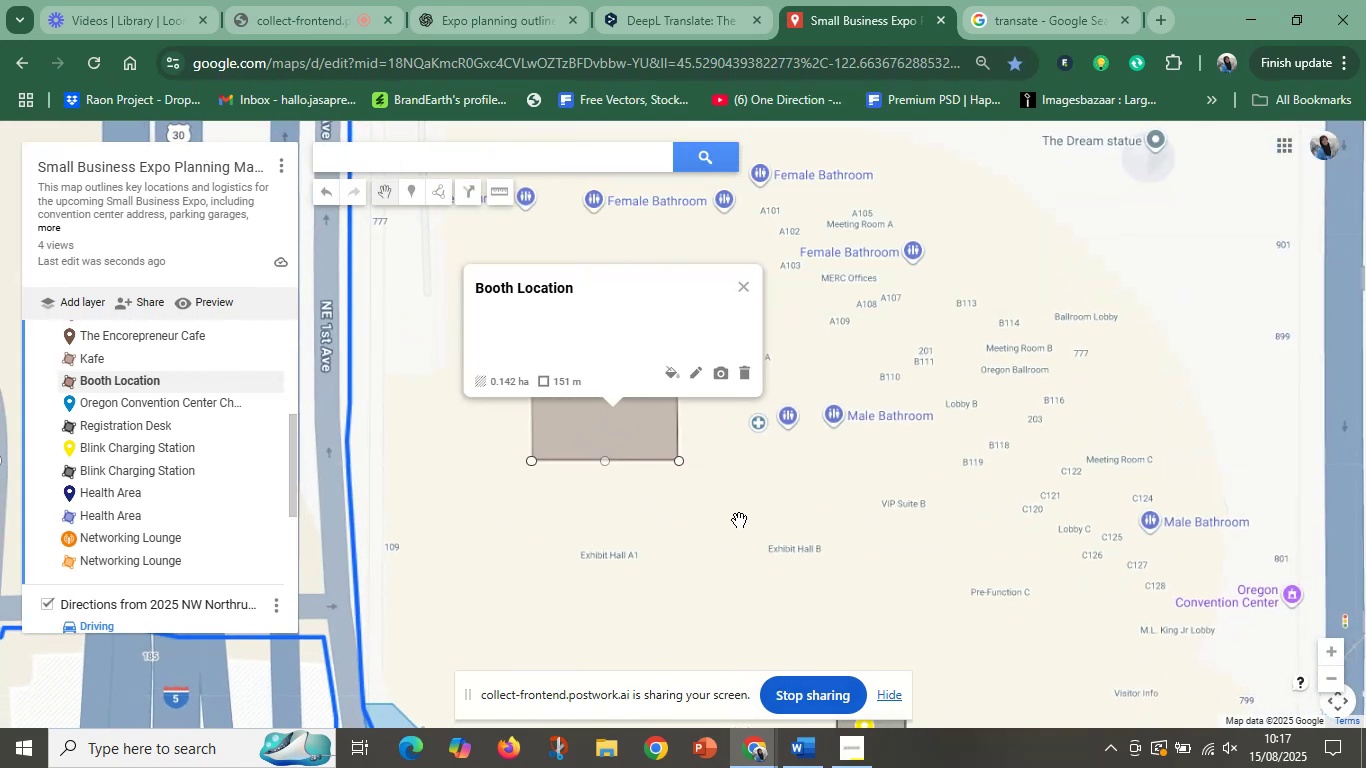 
left_click([739, 520])
 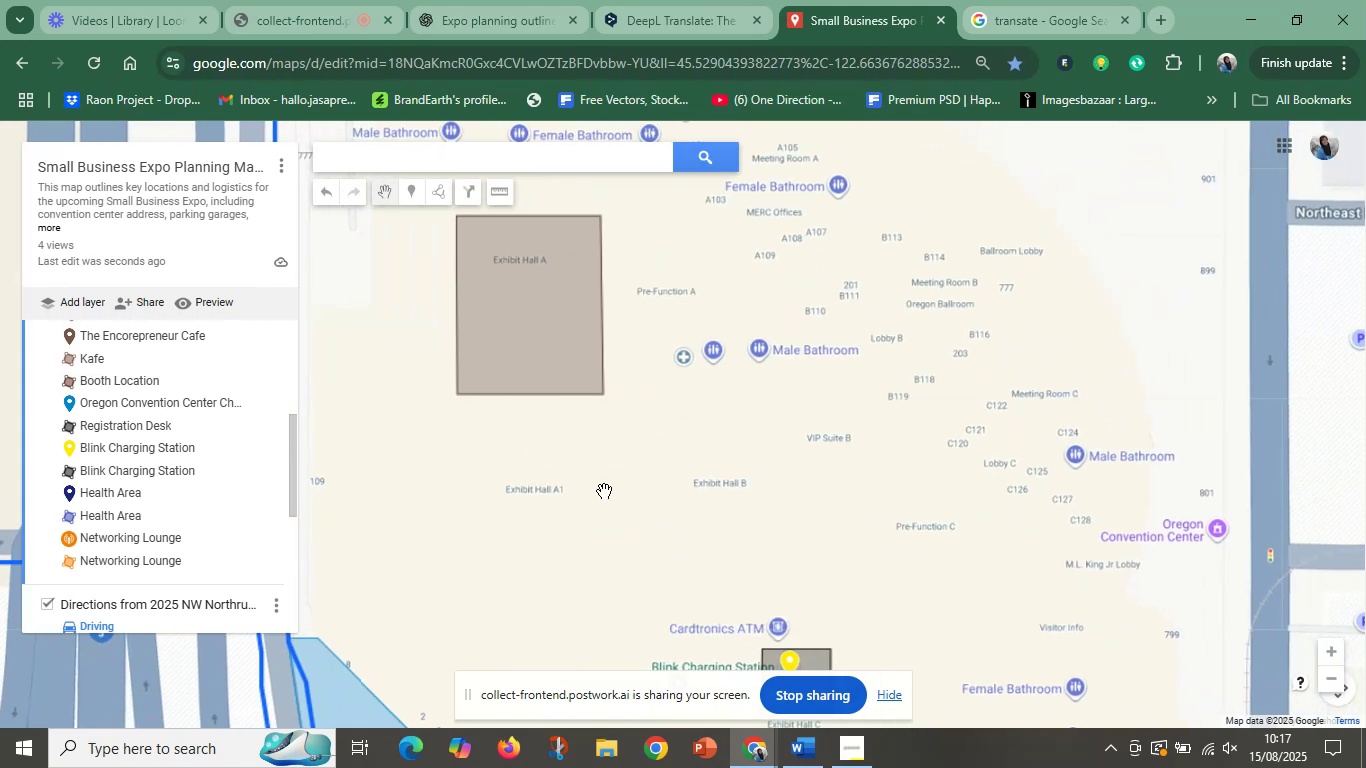 
scroll: coordinate [736, 520], scroll_direction: down, amount: 1.0
 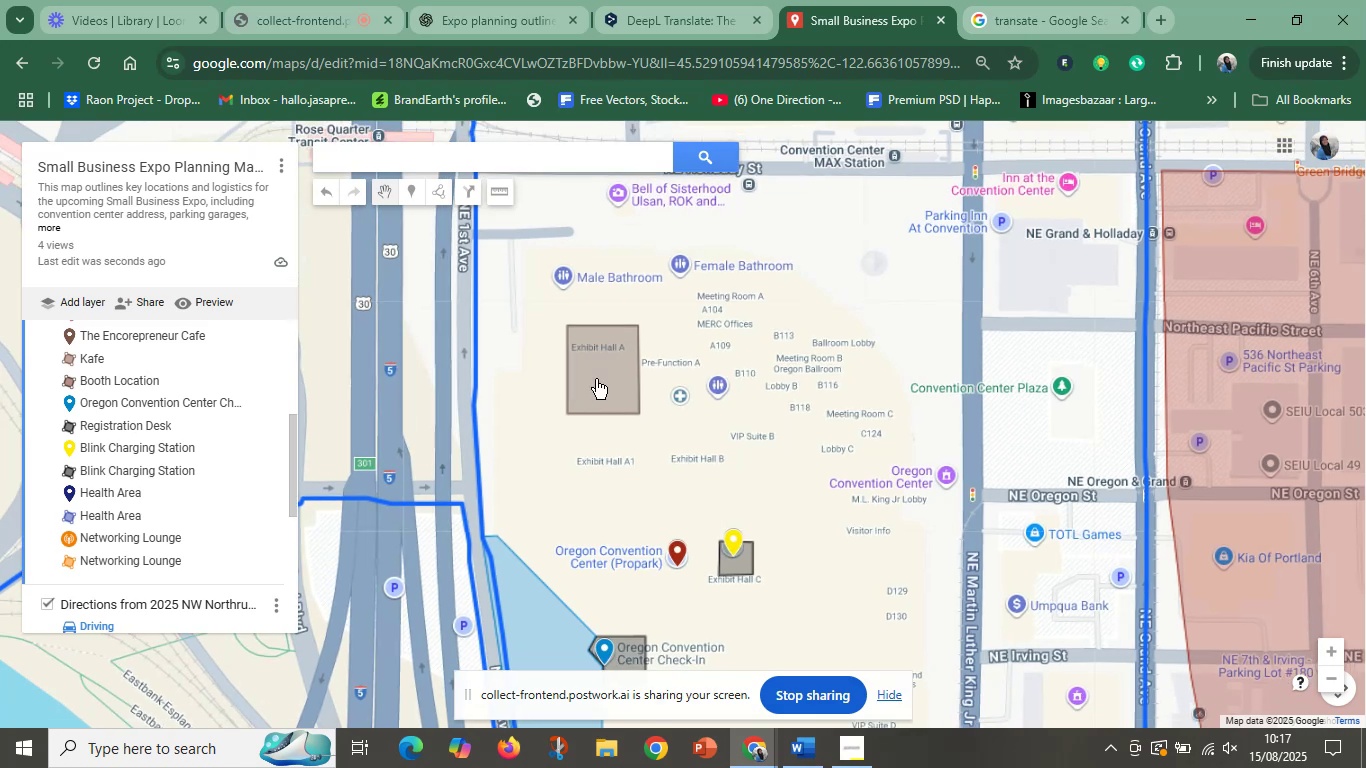 
left_click([569, 362])
 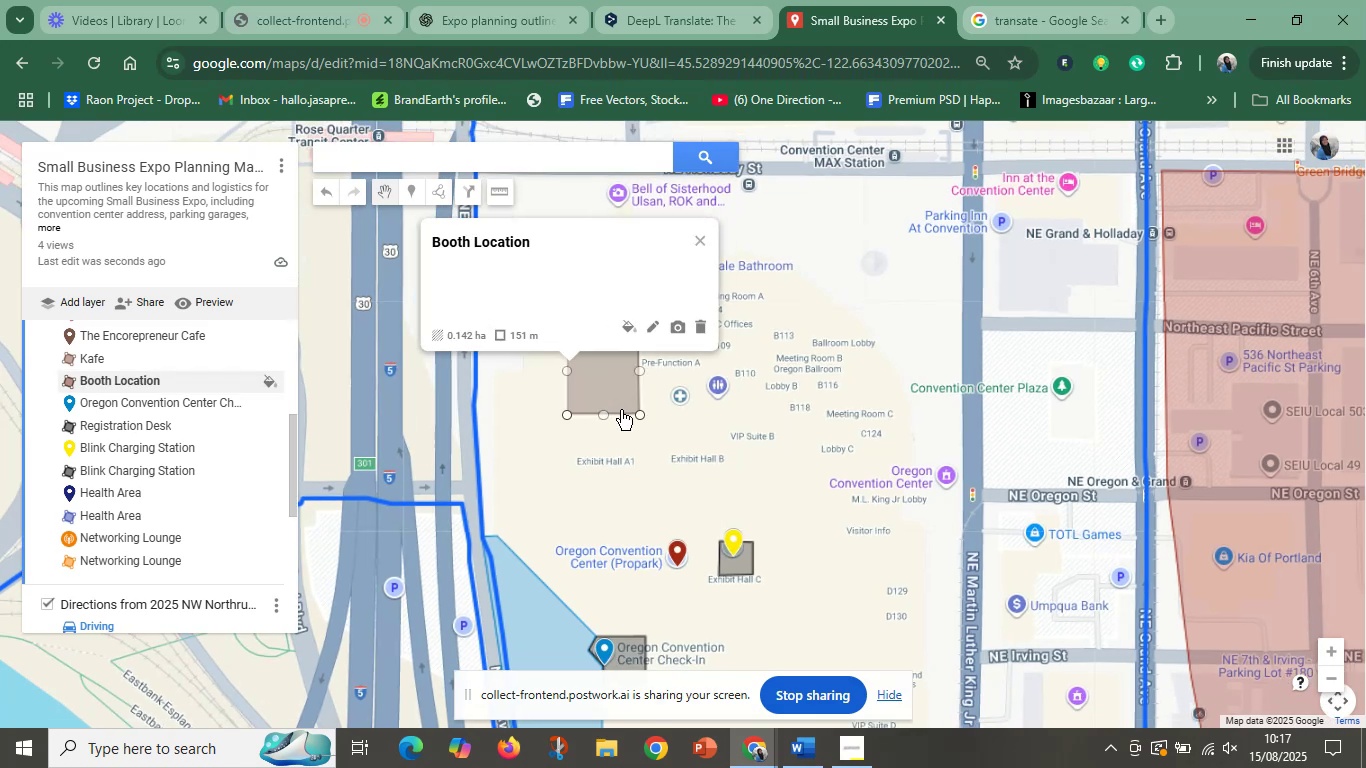 
scroll: coordinate [627, 414], scroll_direction: up, amount: 1.0
 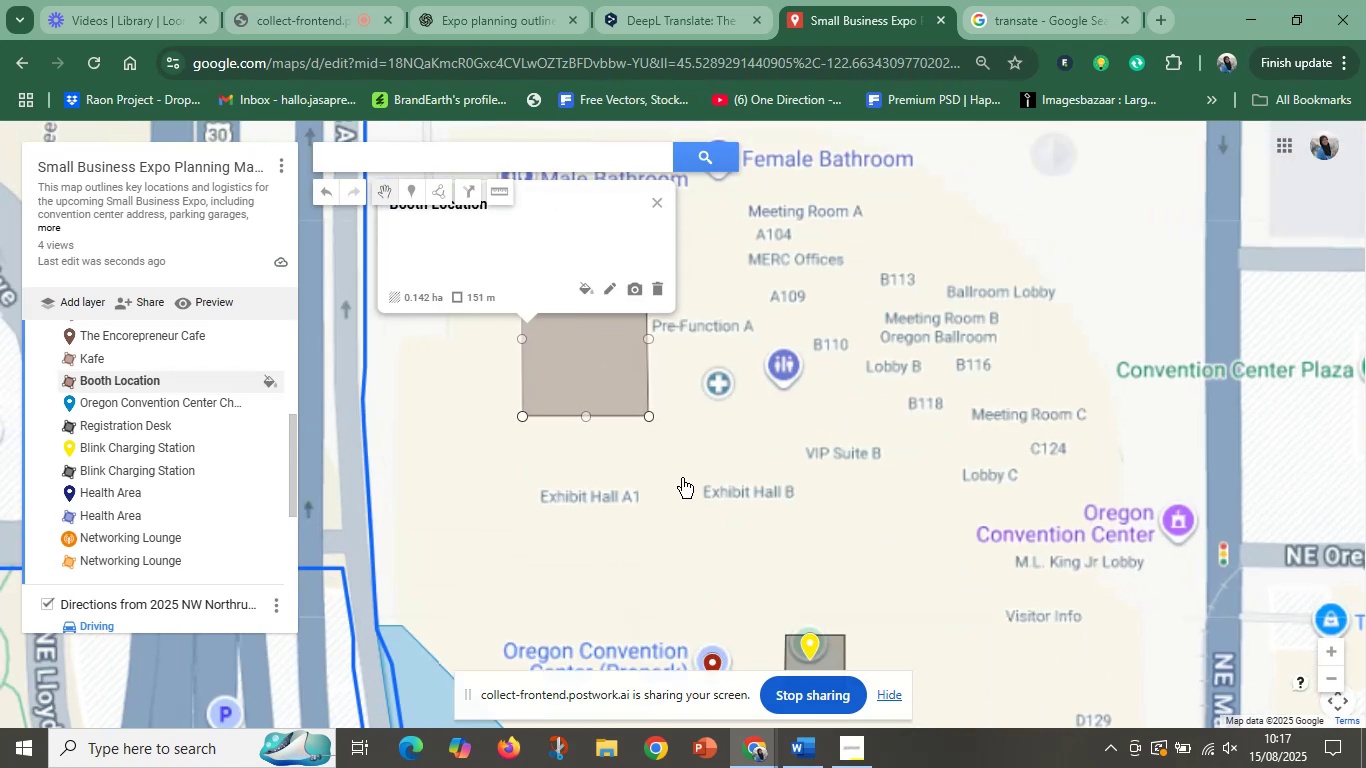 
left_click([661, 502])
 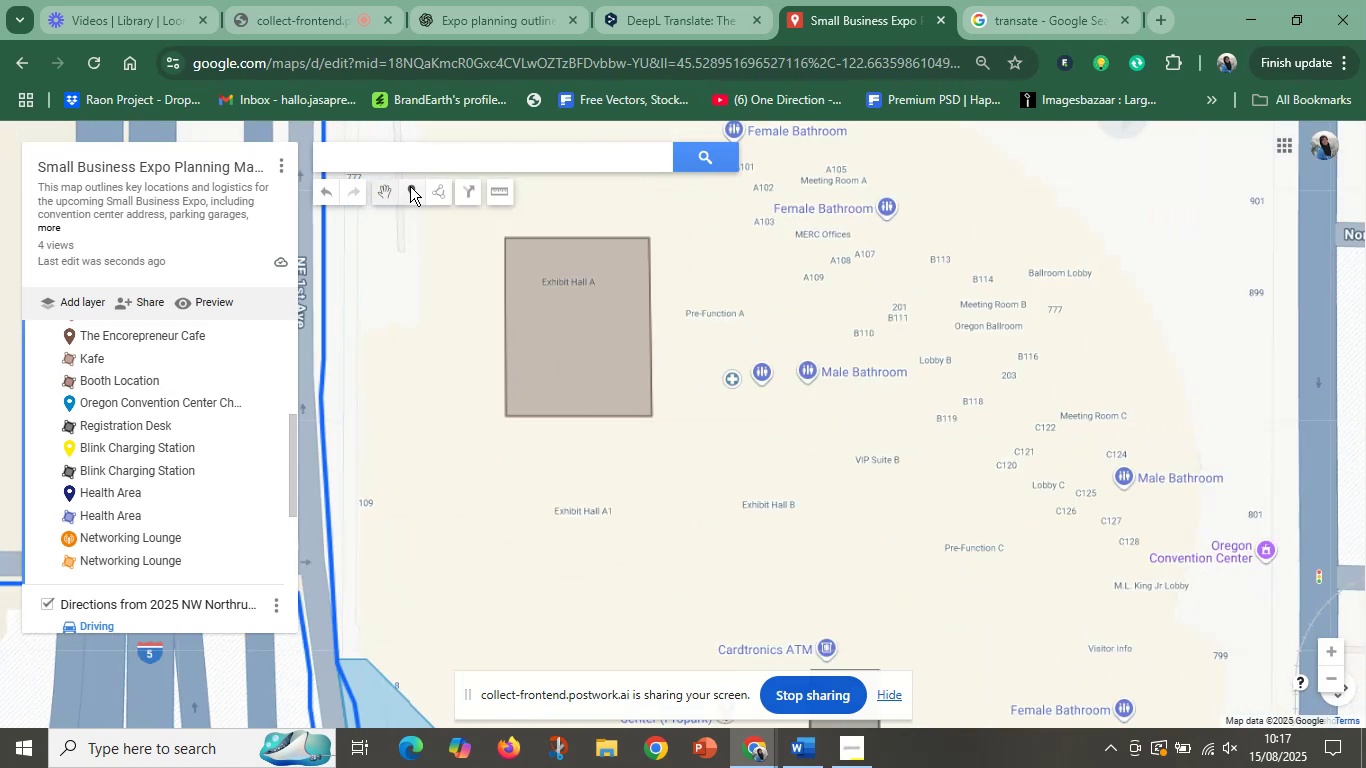 
left_click([411, 188])
 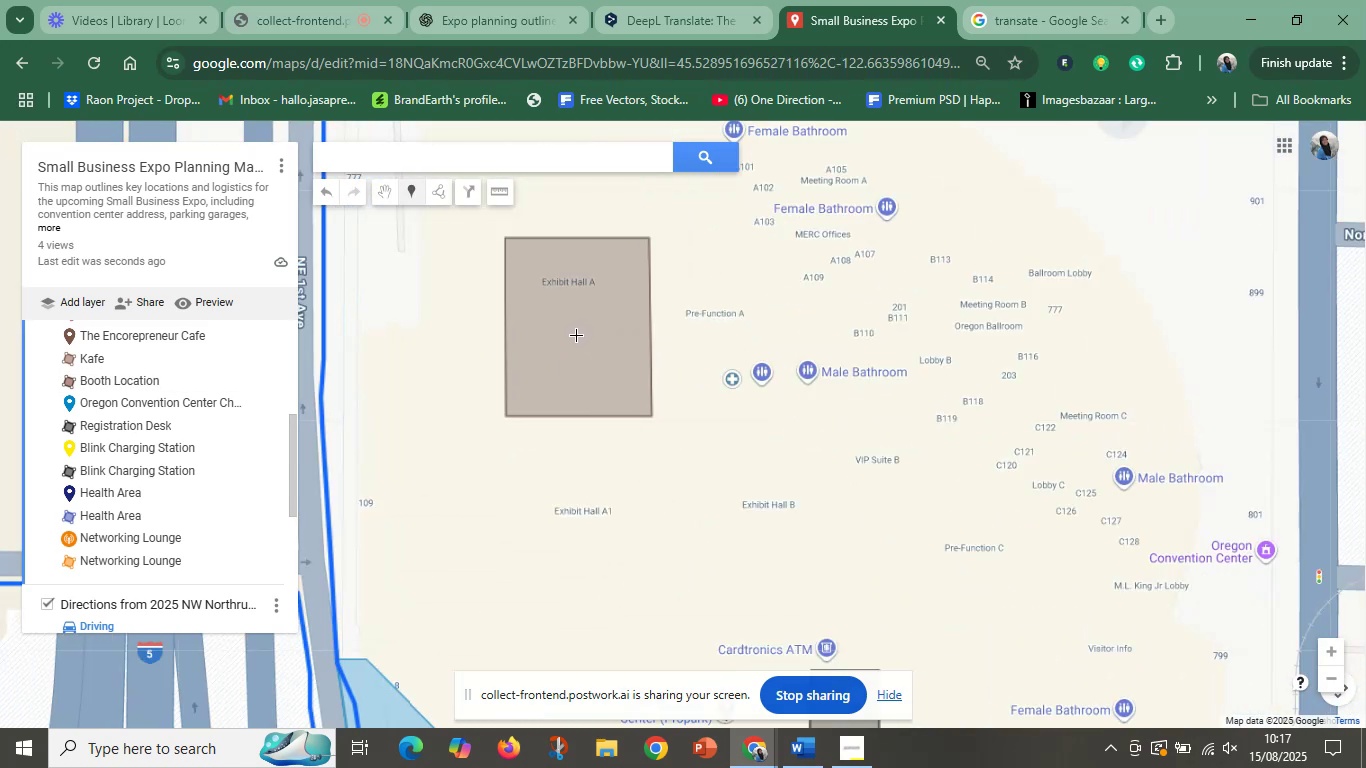 
left_click([576, 335])
 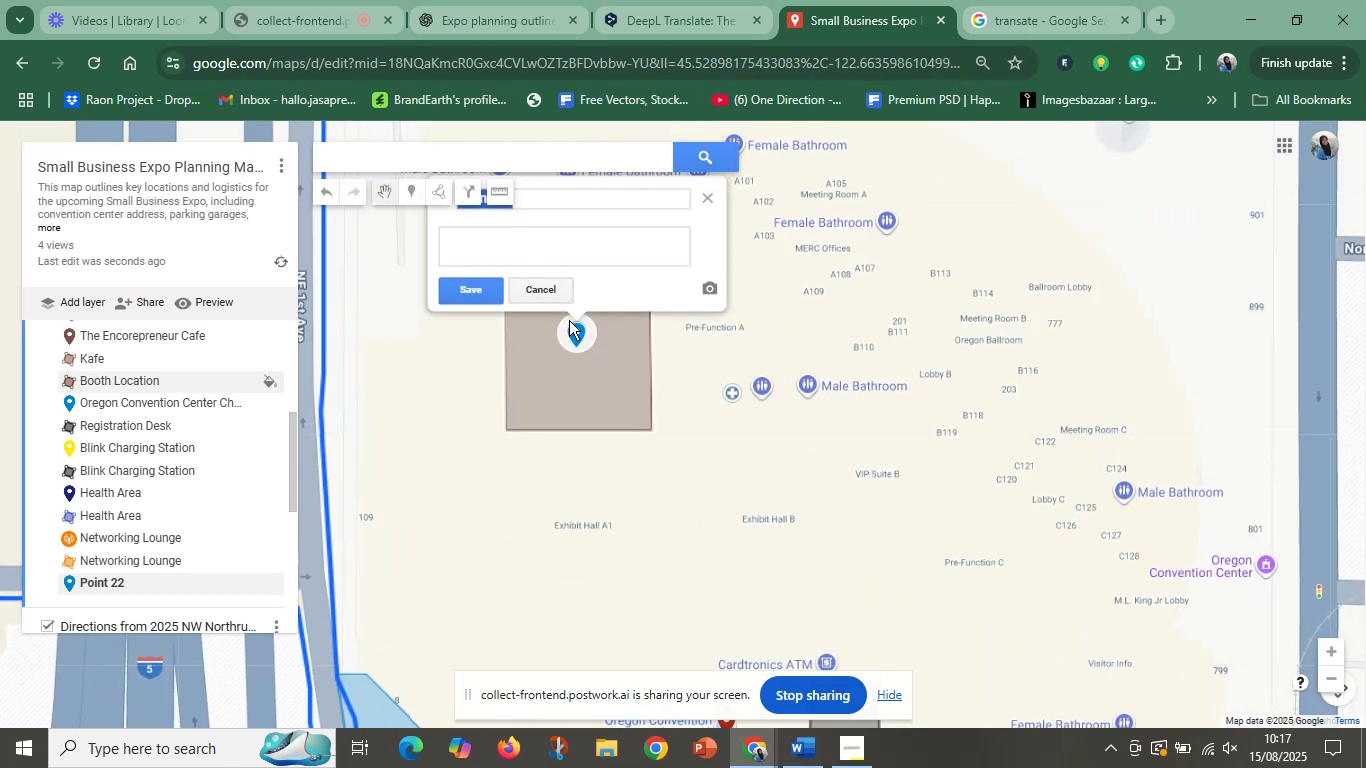 
scroll: coordinate [572, 324], scroll_direction: up, amount: 1.0
 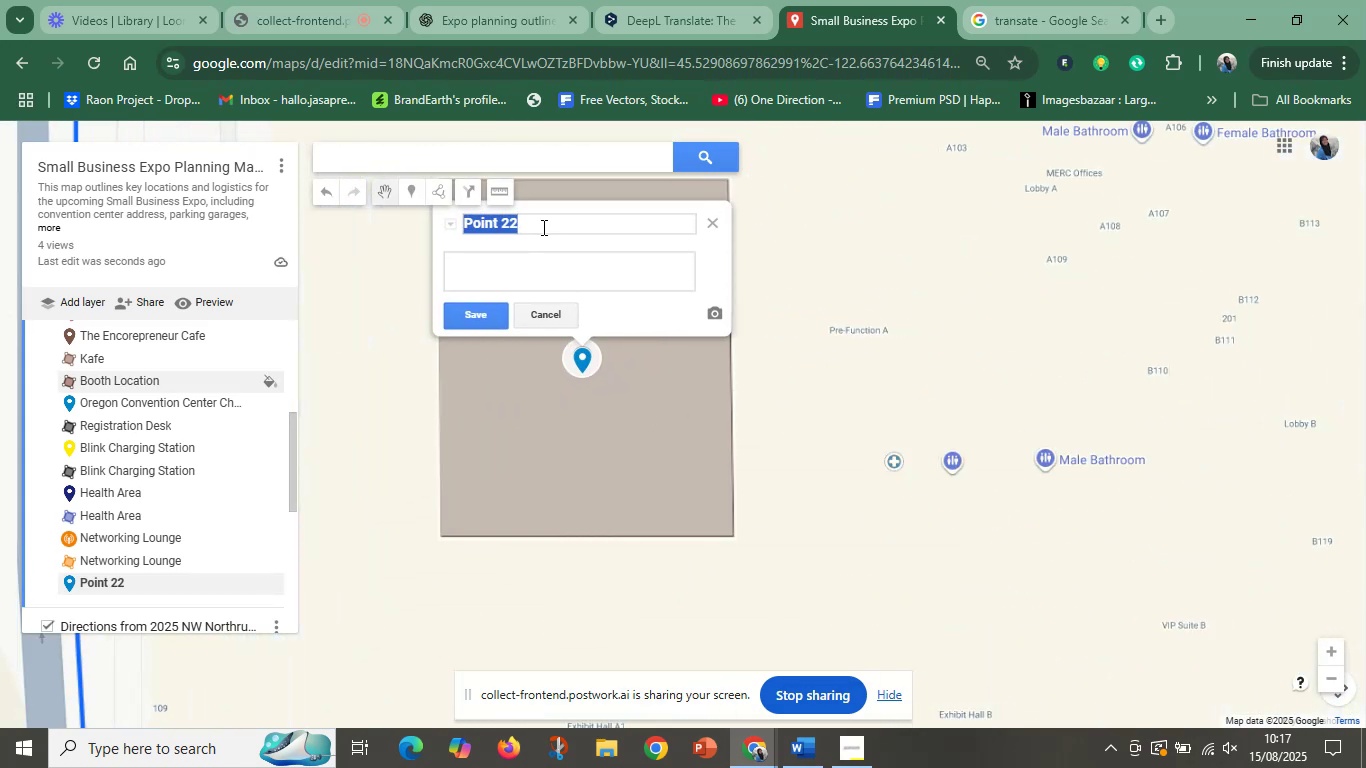 
left_click([542, 226])
 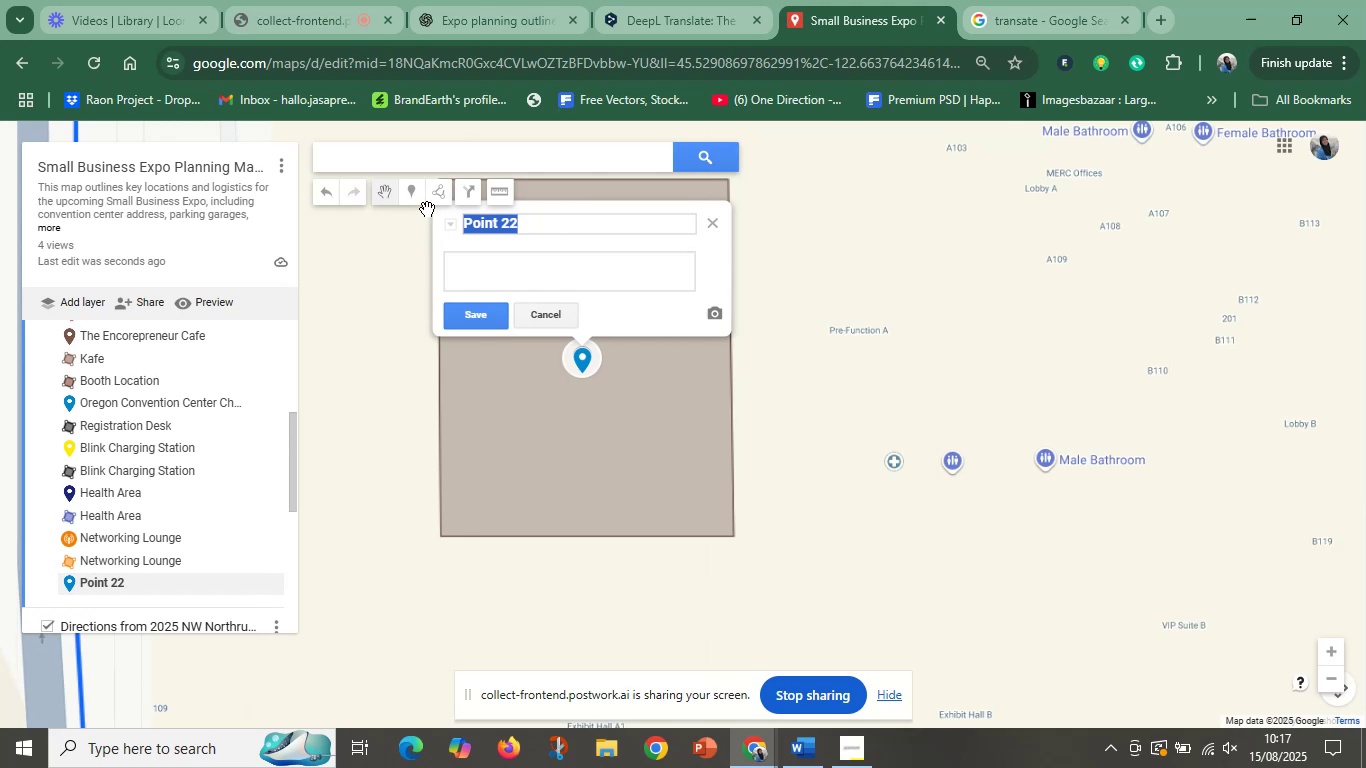 
left_click([505, 0])
 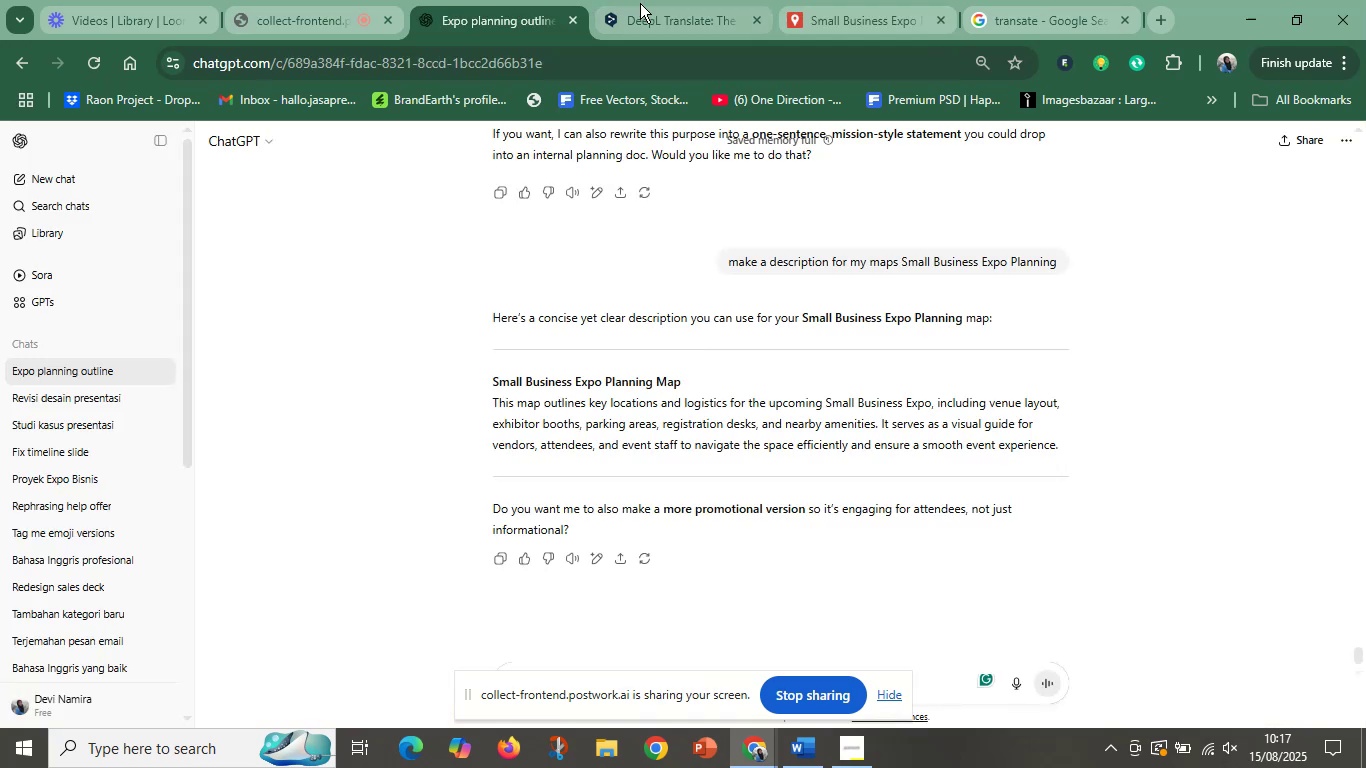 
left_click([640, 15])
 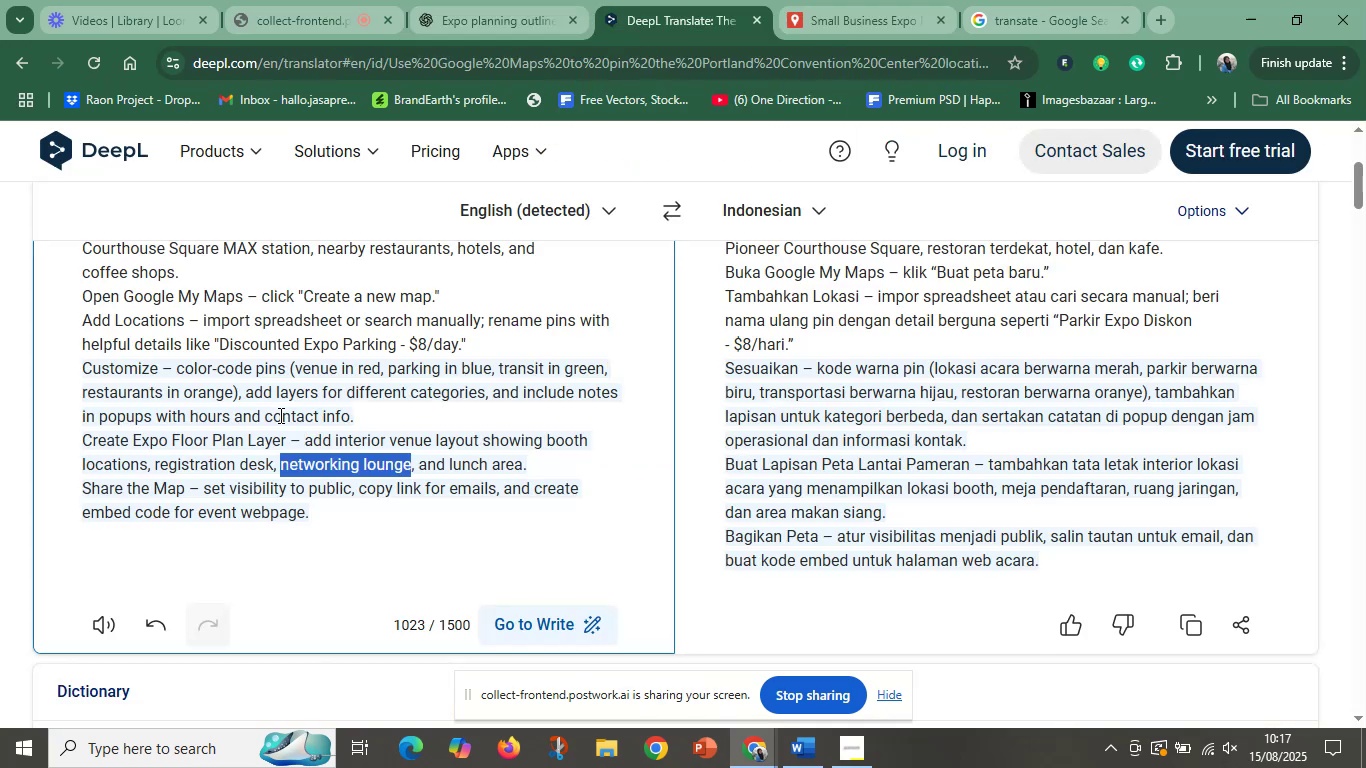 
left_click([289, 420])
 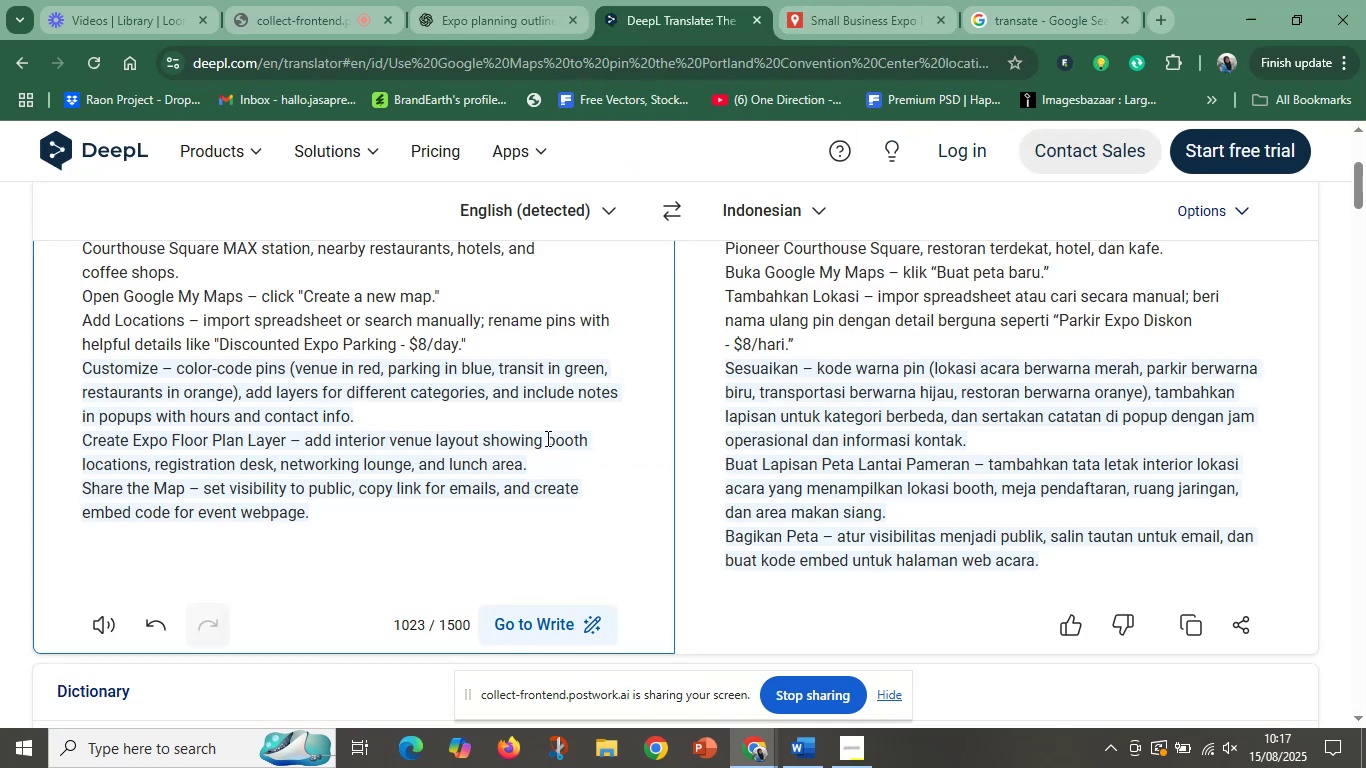 
wait(7.12)
 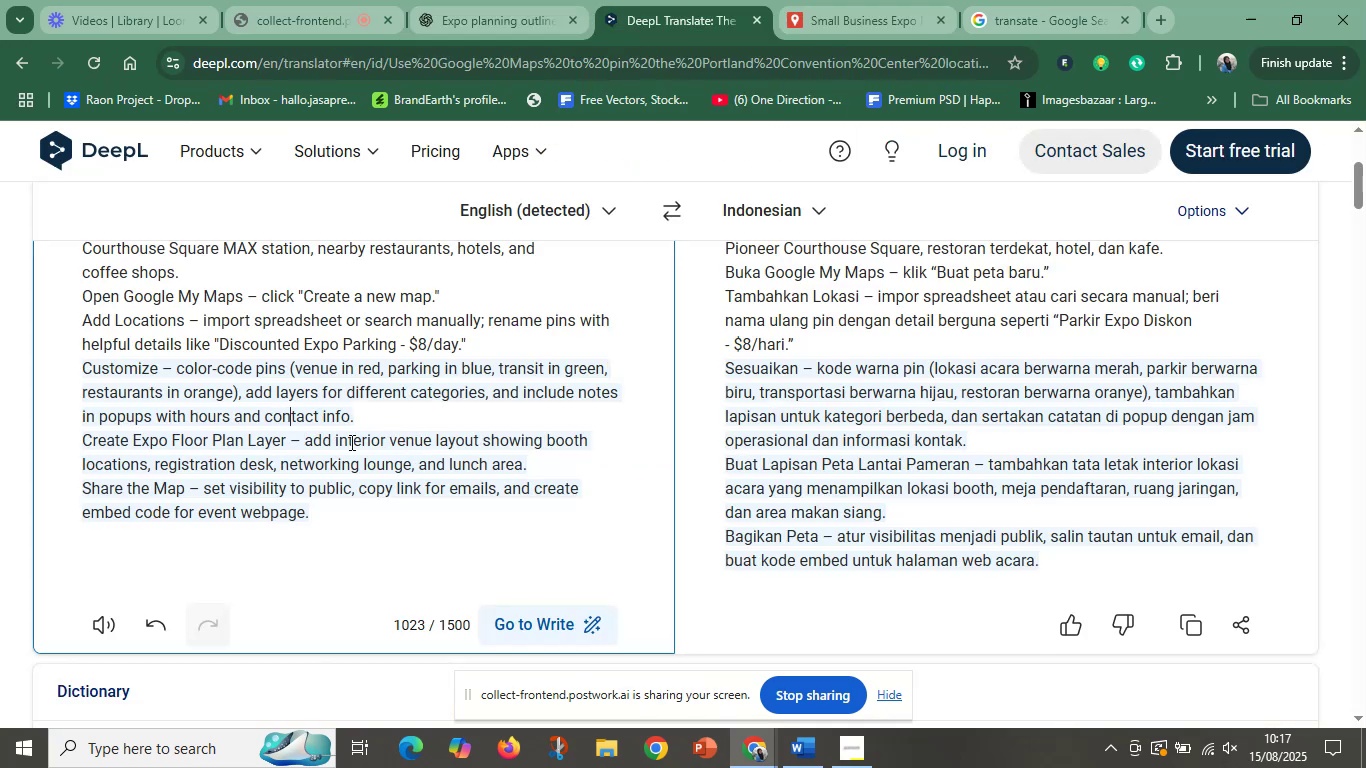 
key(Control+C)
 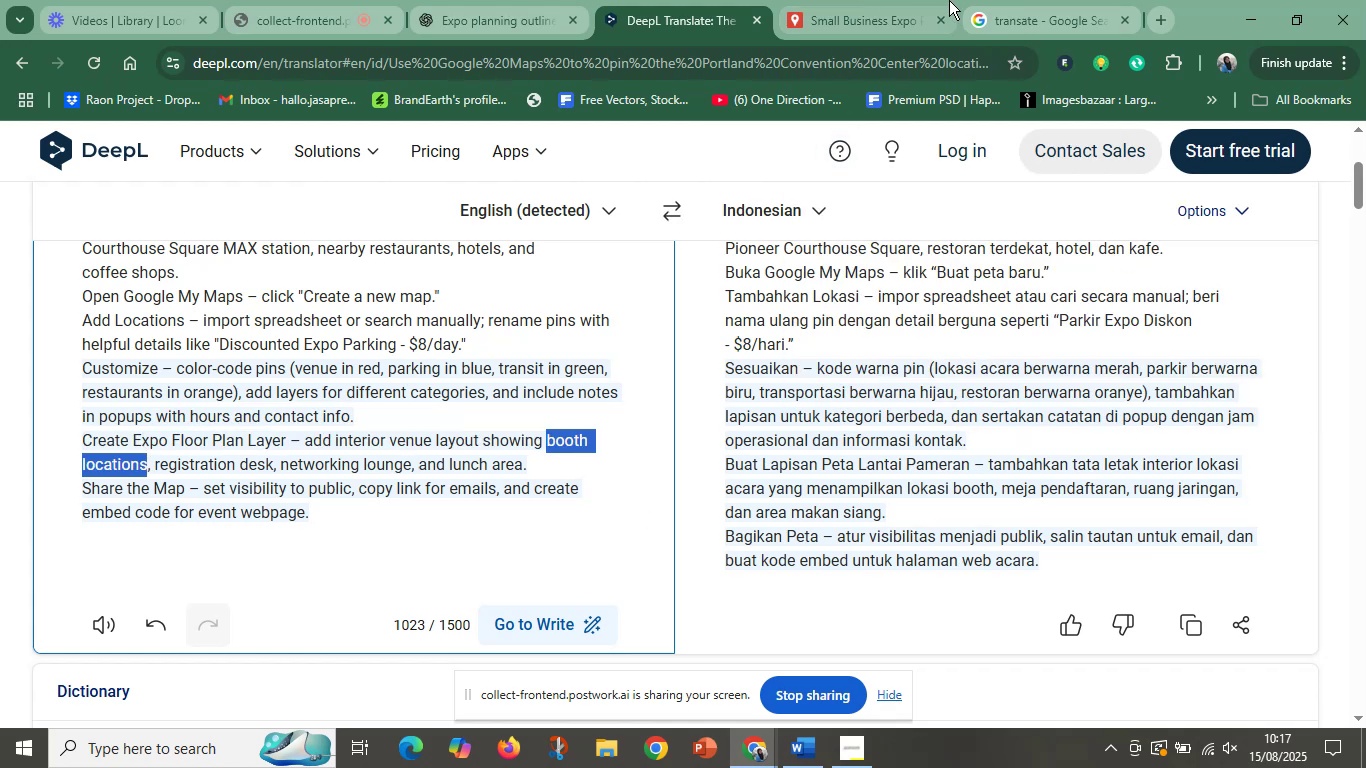 
left_click([978, 0])
 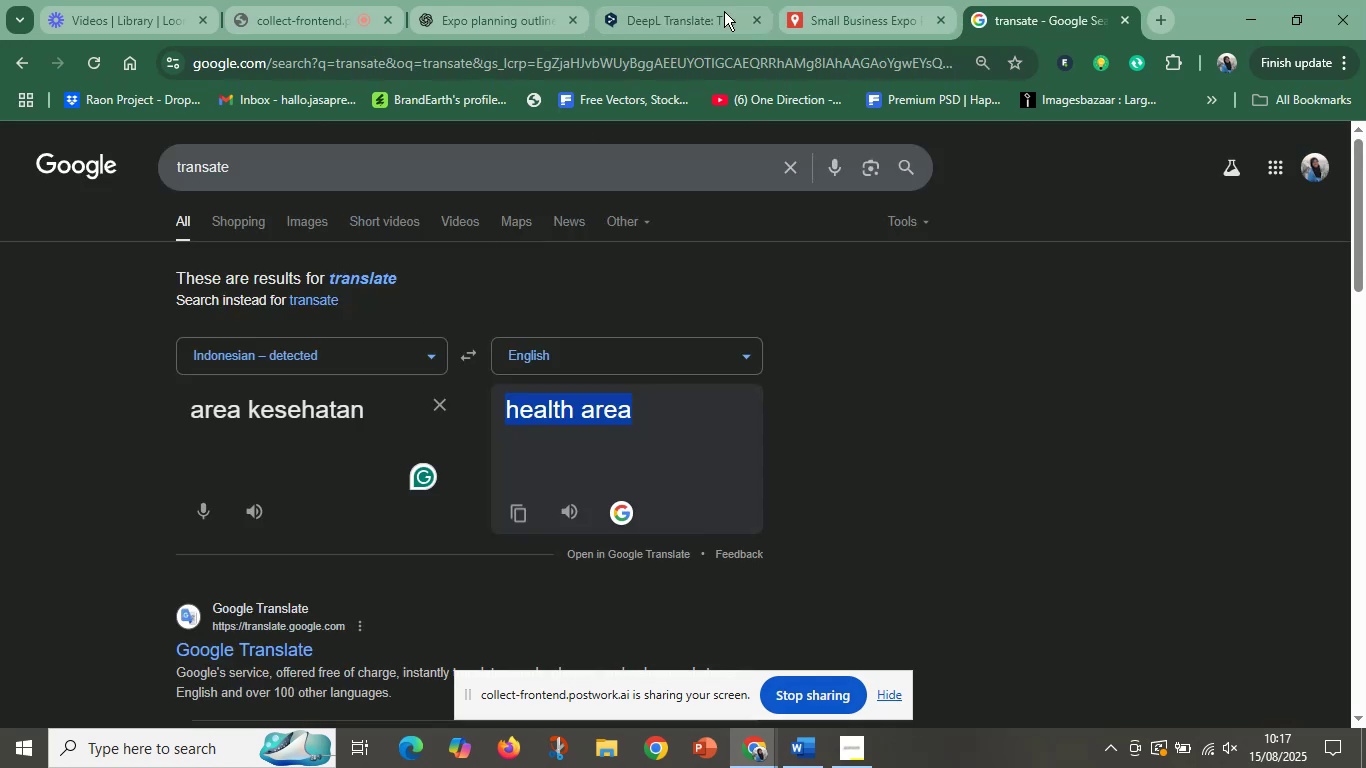 
left_click([795, 0])
 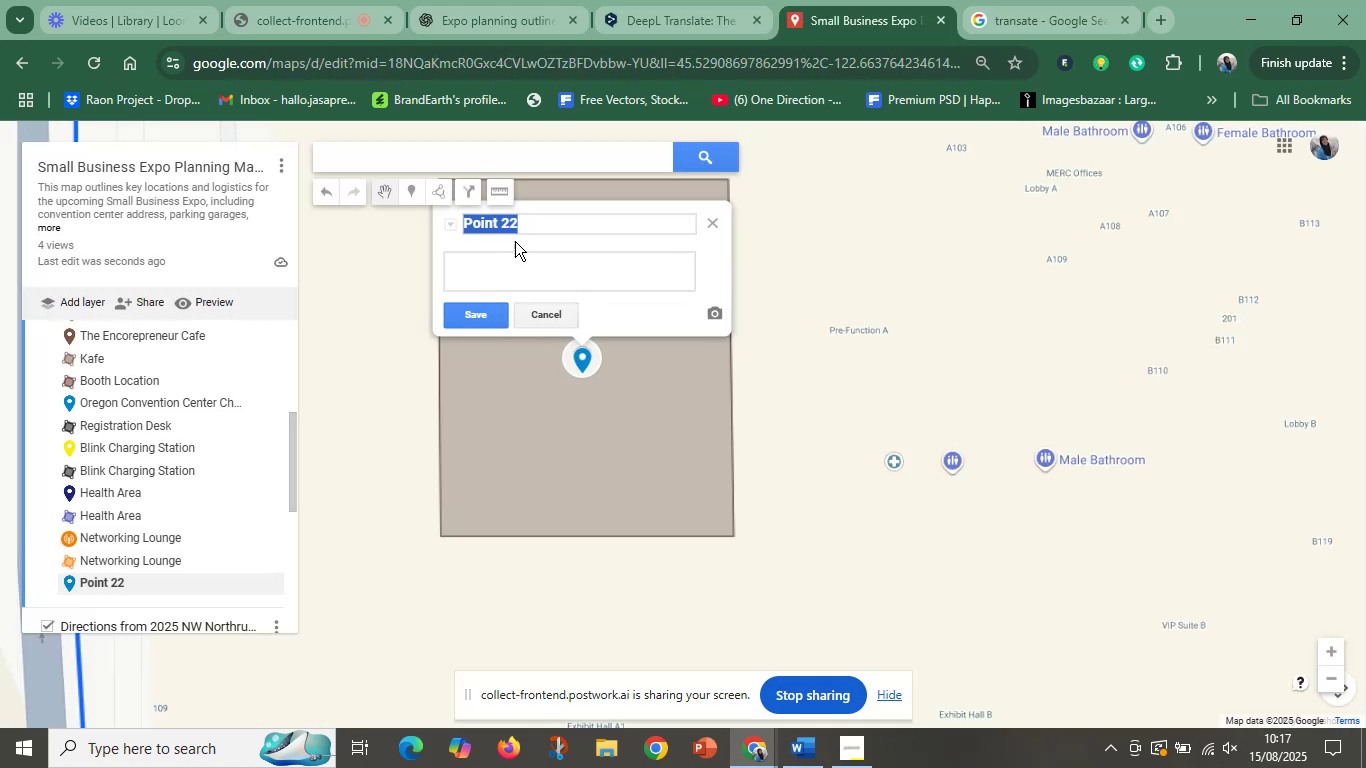 
key(Control+V)
 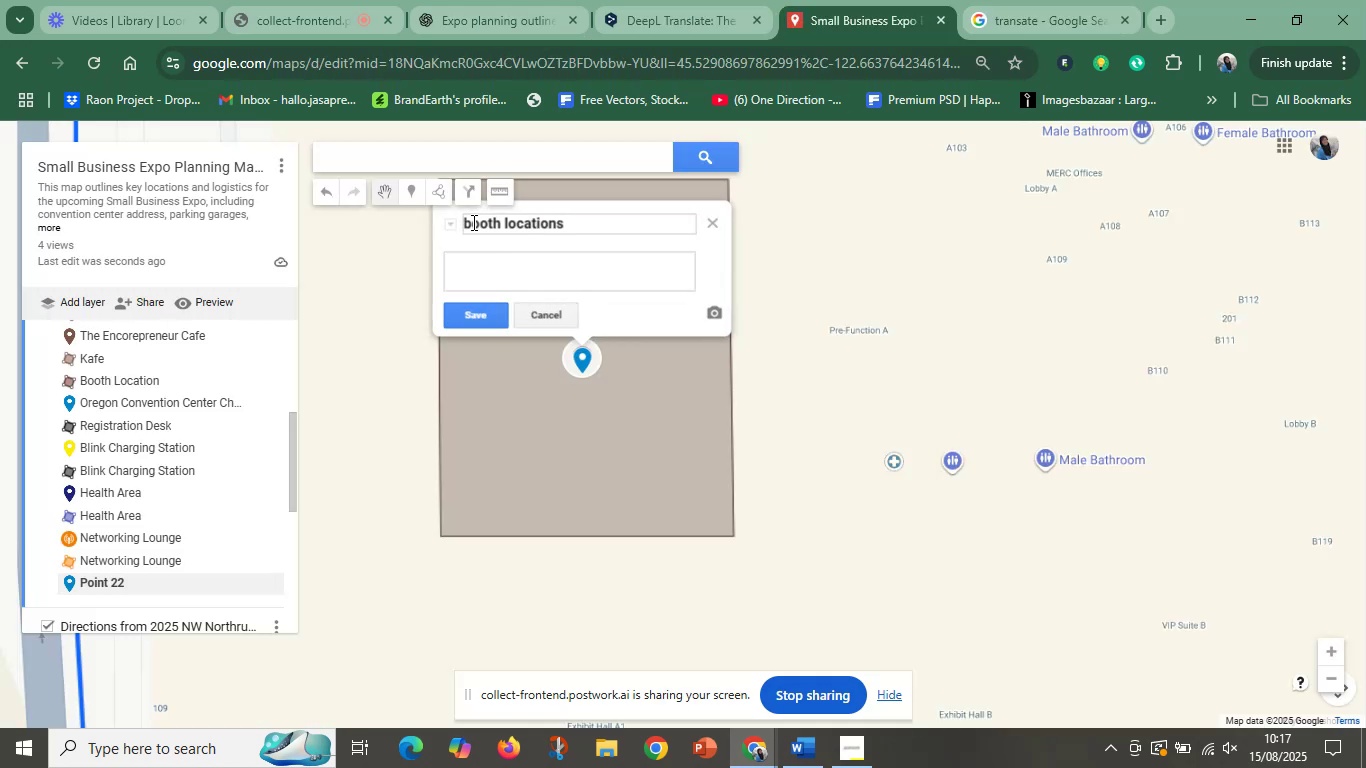 
left_click([471, 223])
 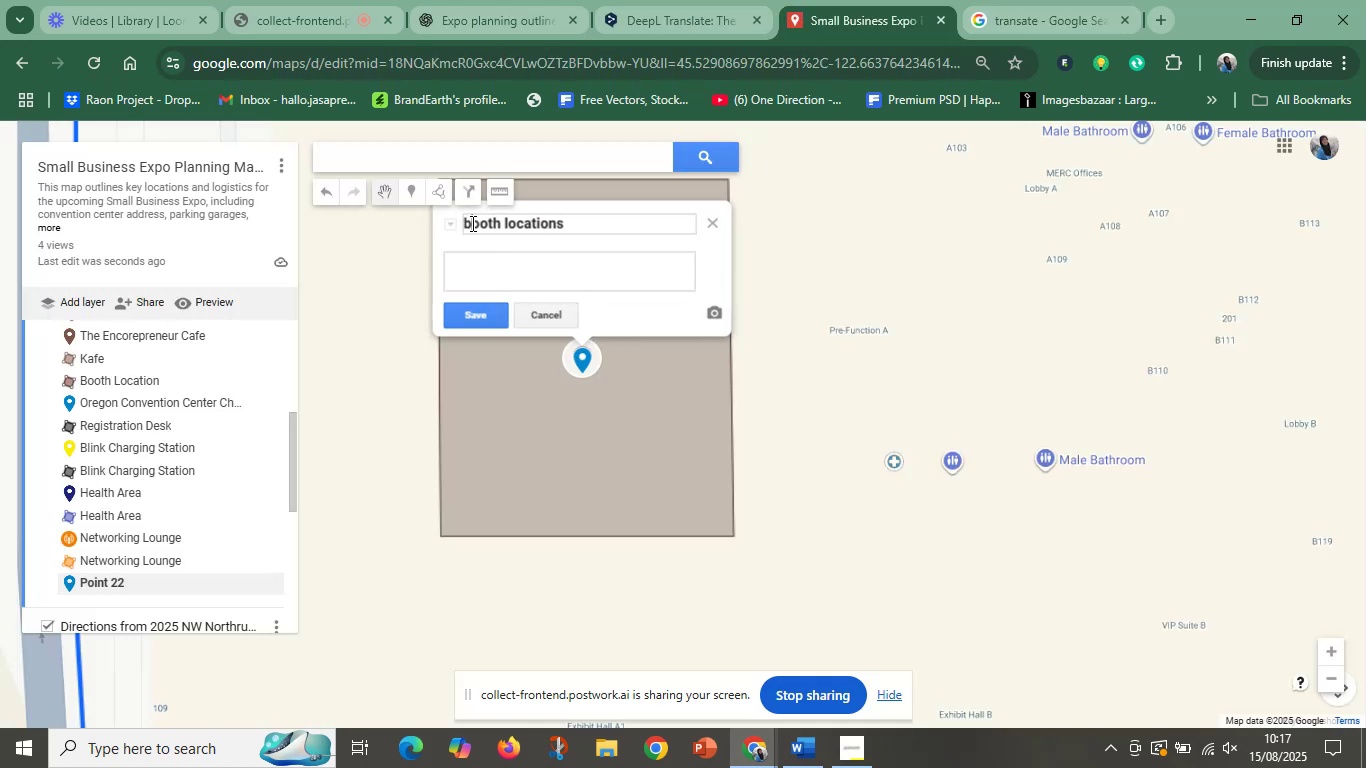 
key(Backspace)
 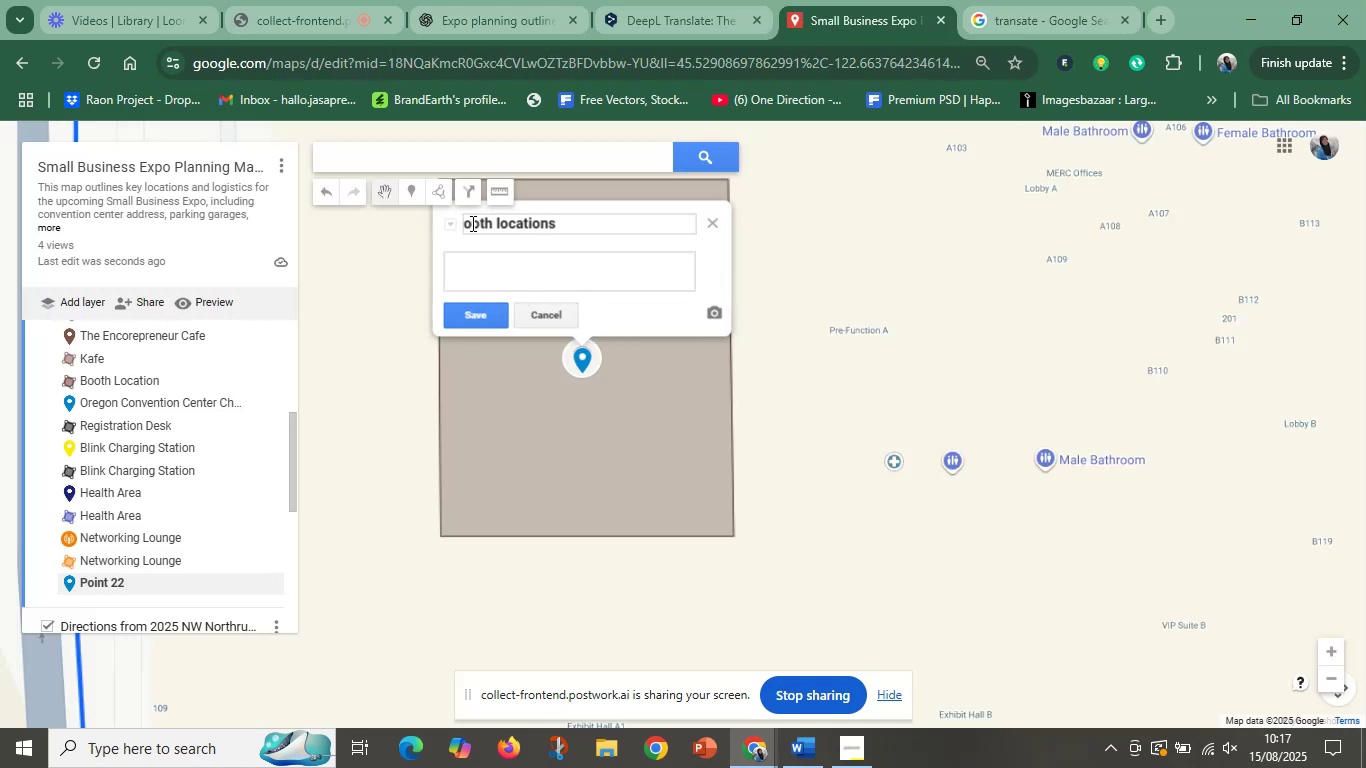 
key(Shift+B)
 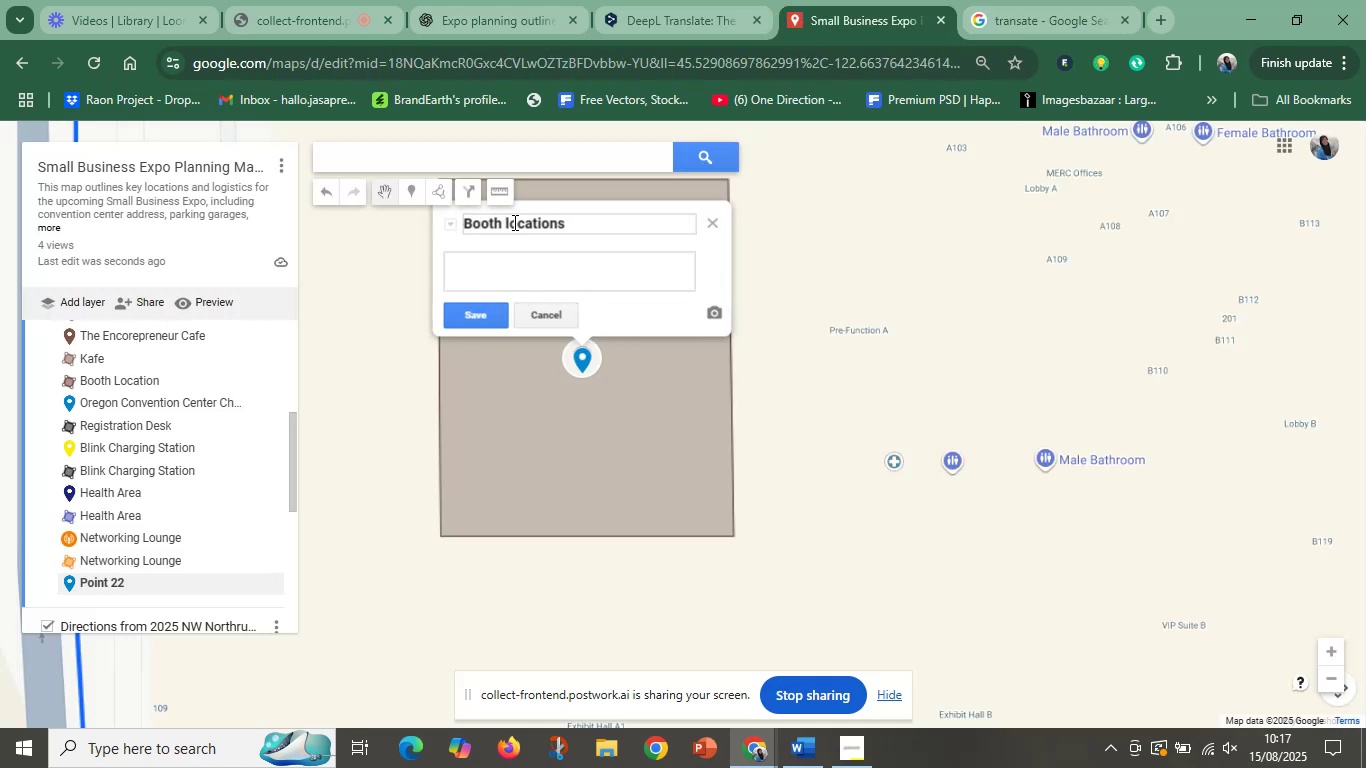 
left_click([513, 223])
 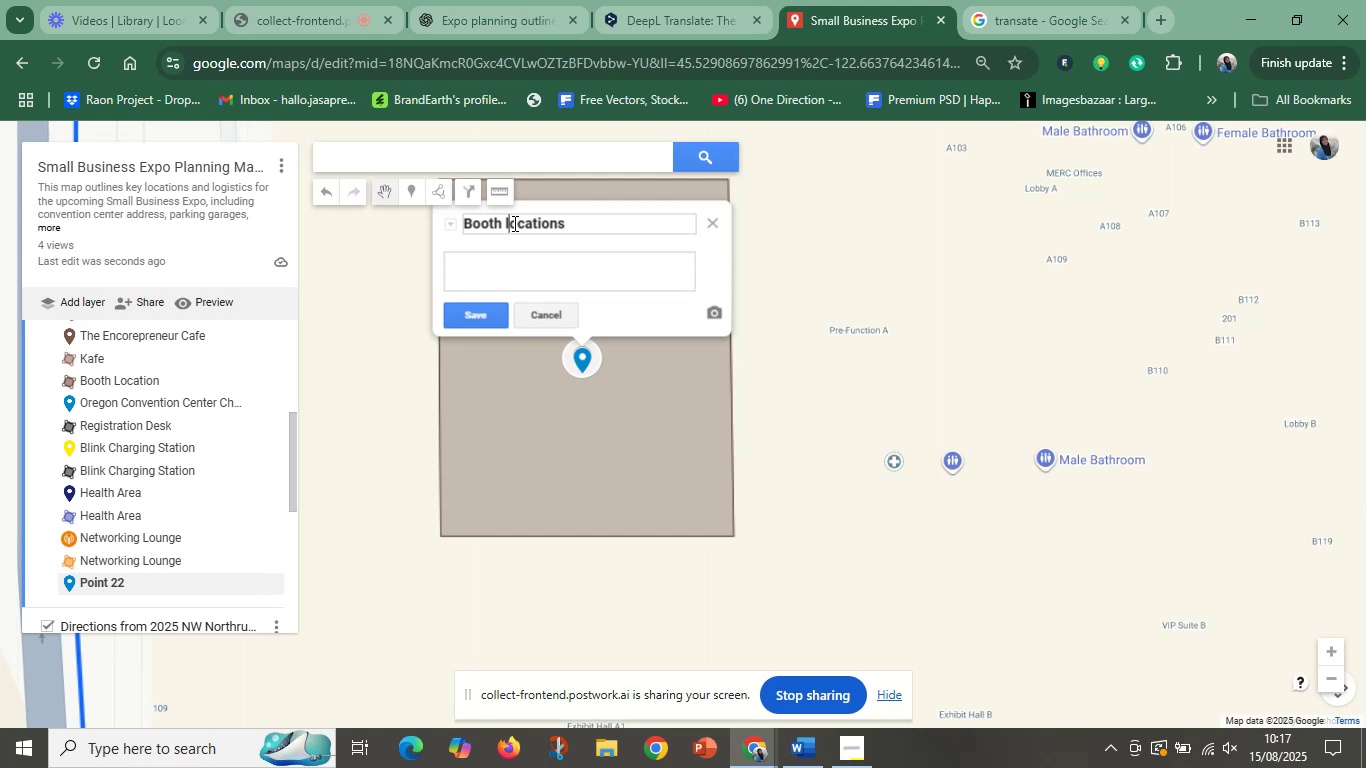 
key(Backspace)
 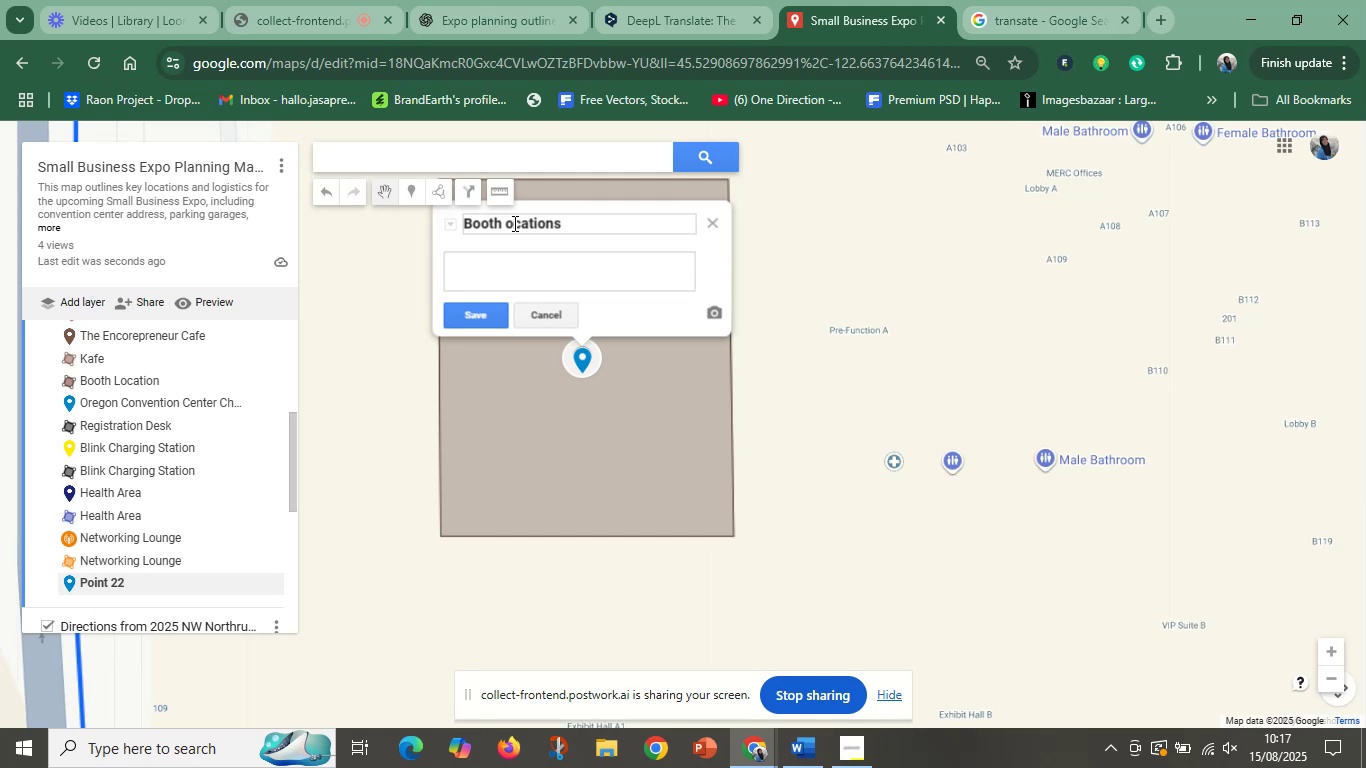 
key(L)
 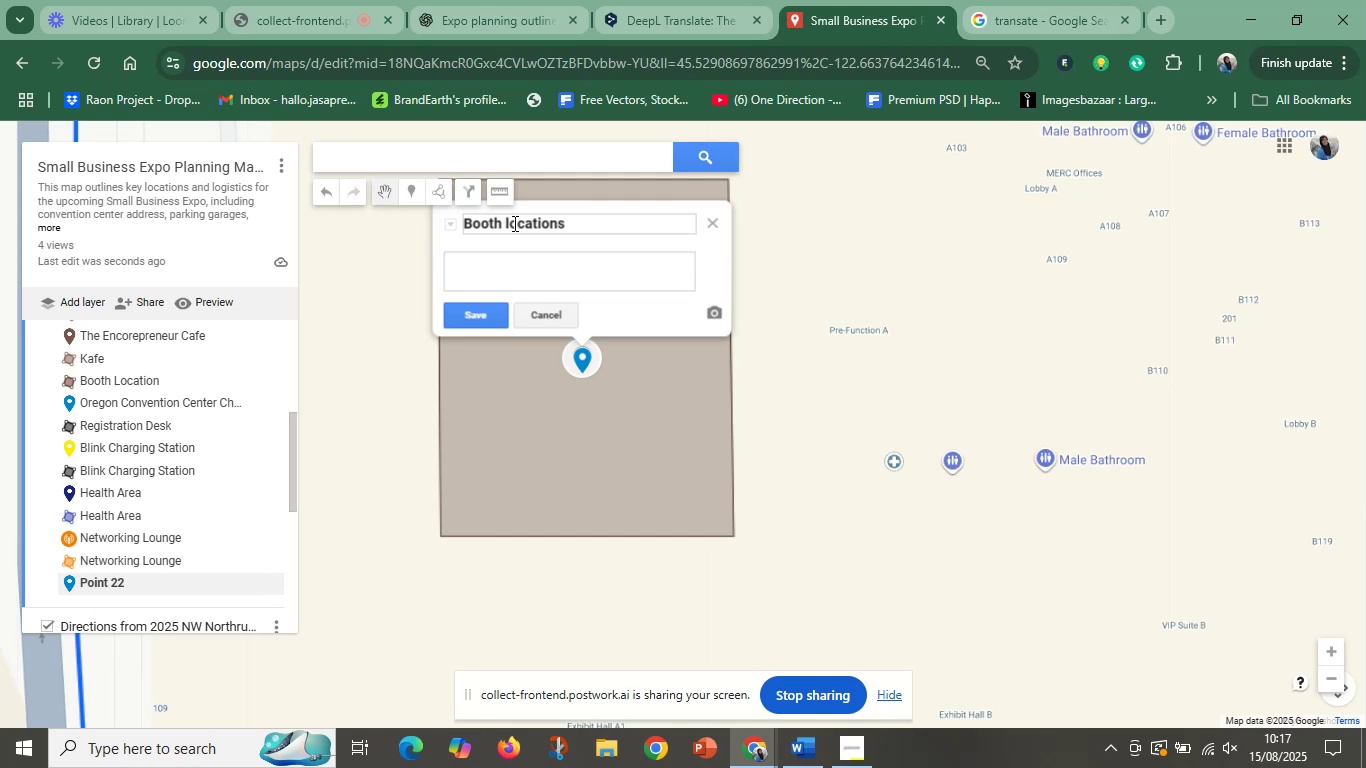 
key(Backspace)
 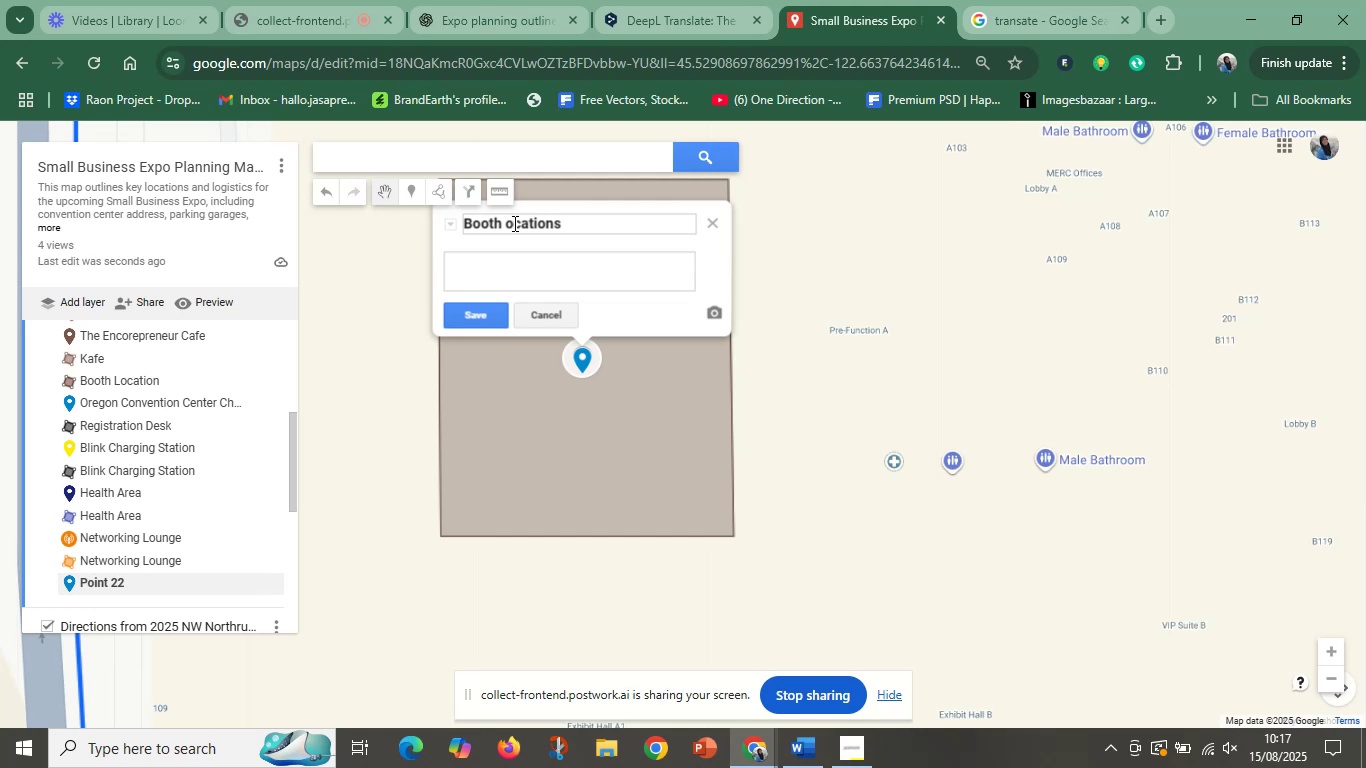 
key(Shift+L)
 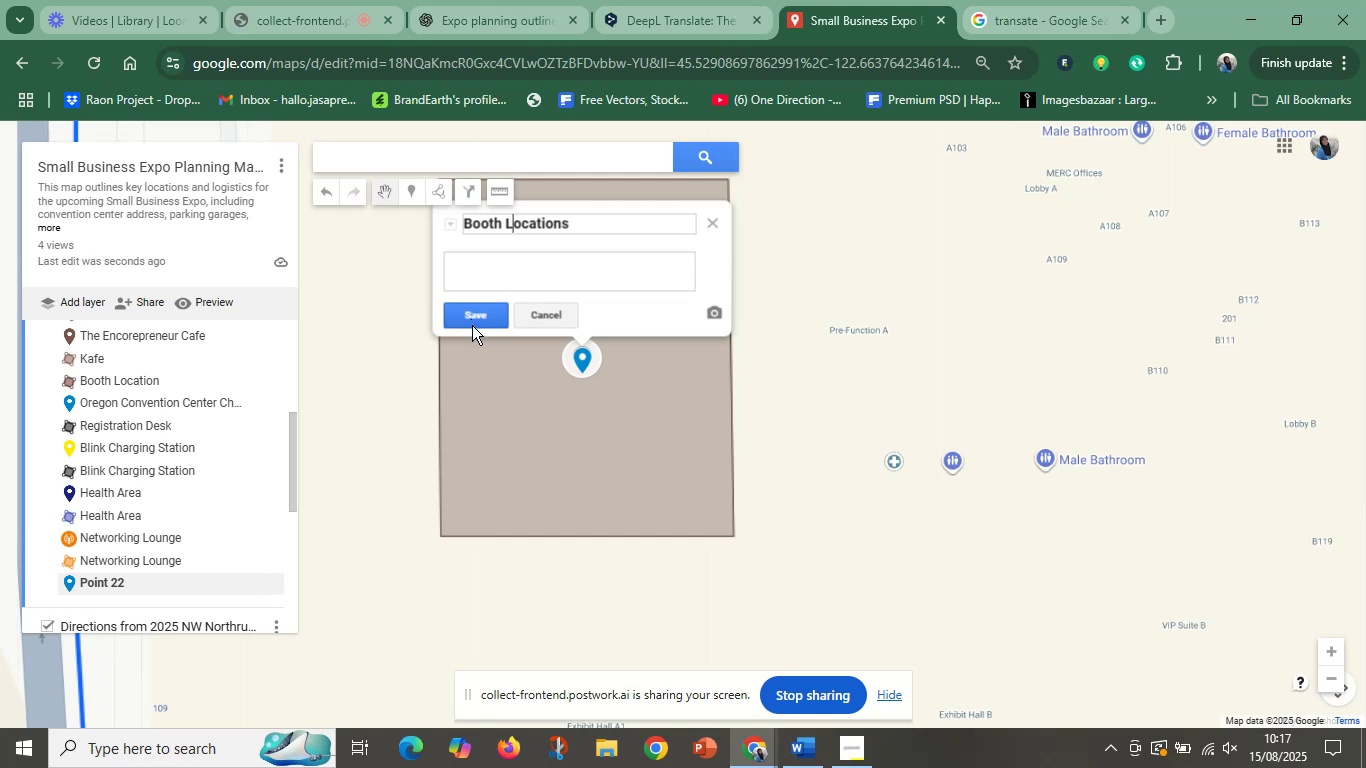 
left_click([476, 320])
 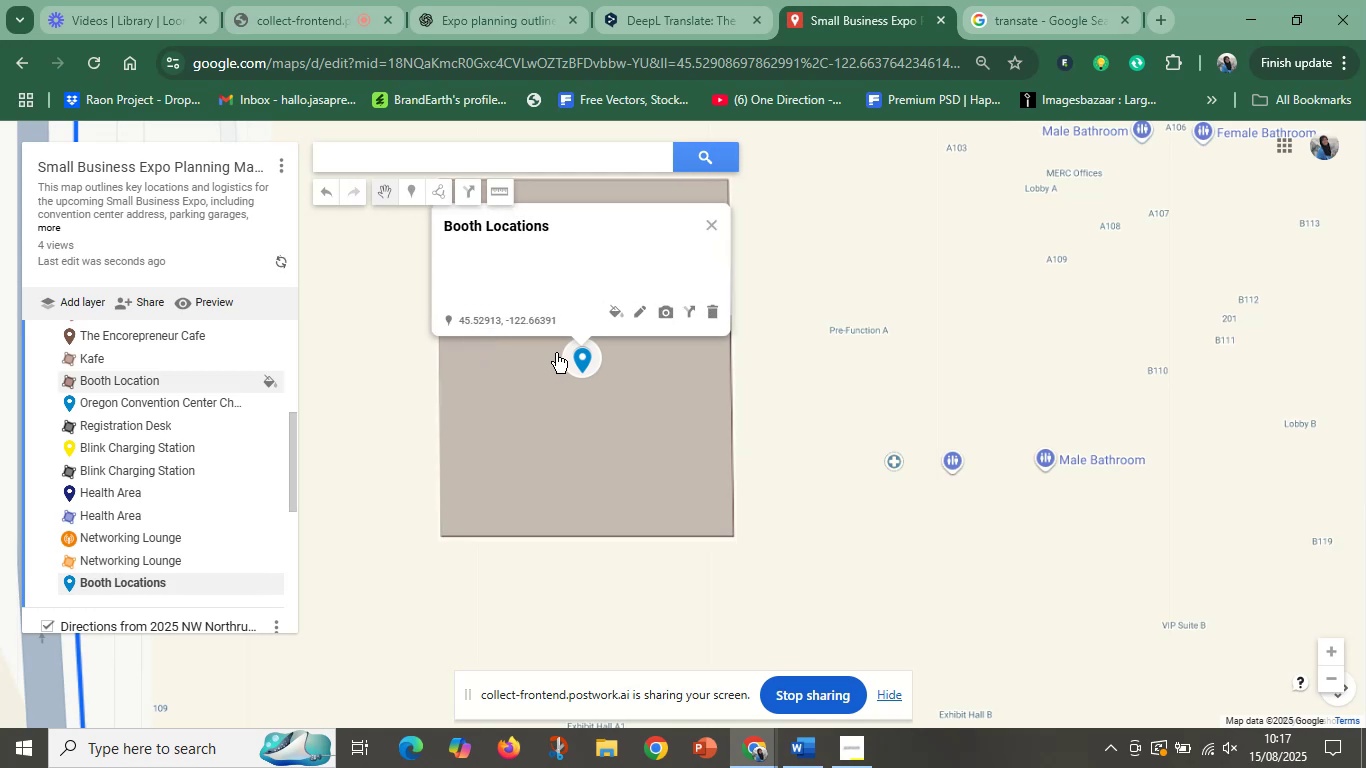 
mouse_move([620, 314])
 